 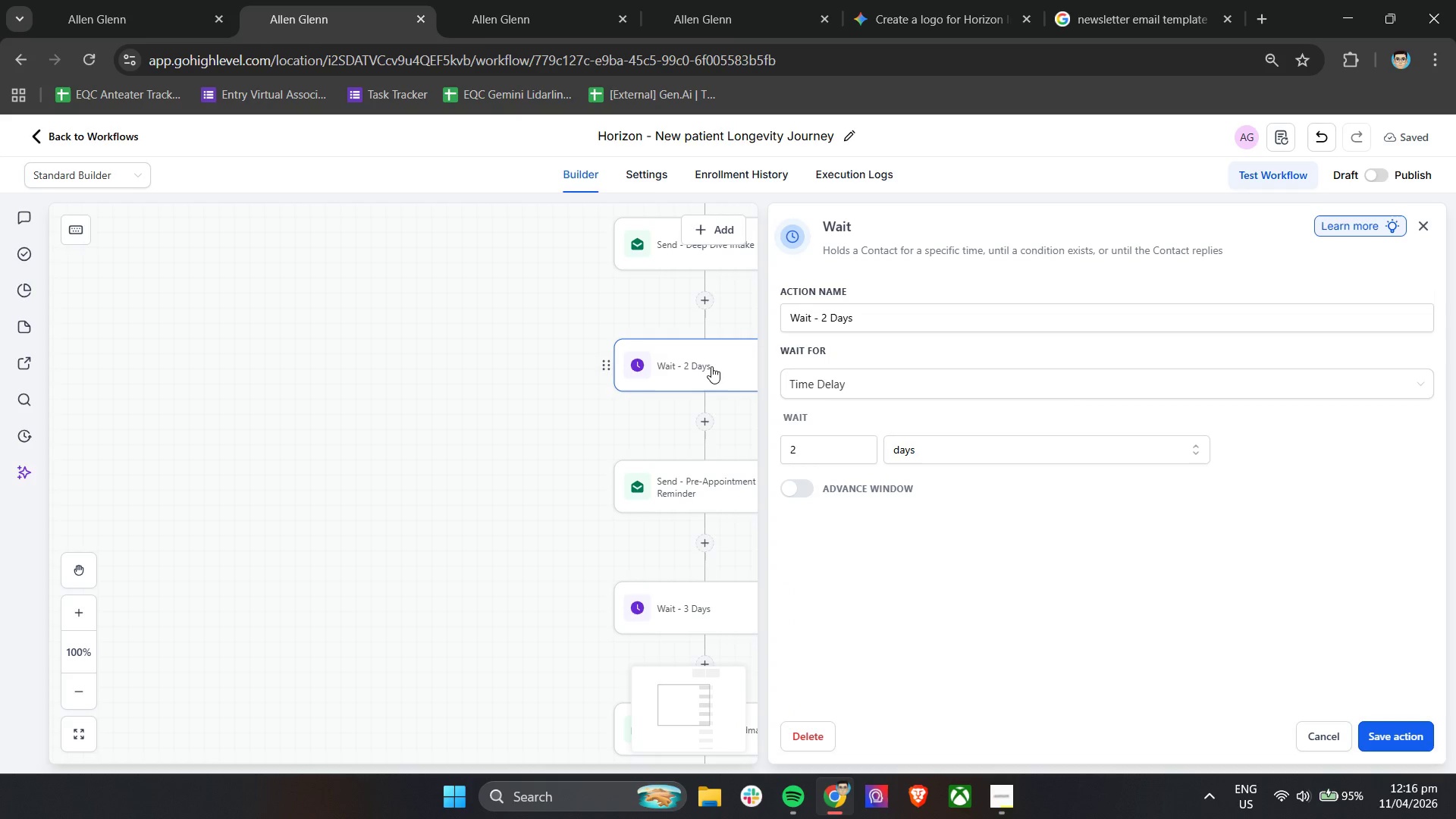 
left_click([886, 384])
 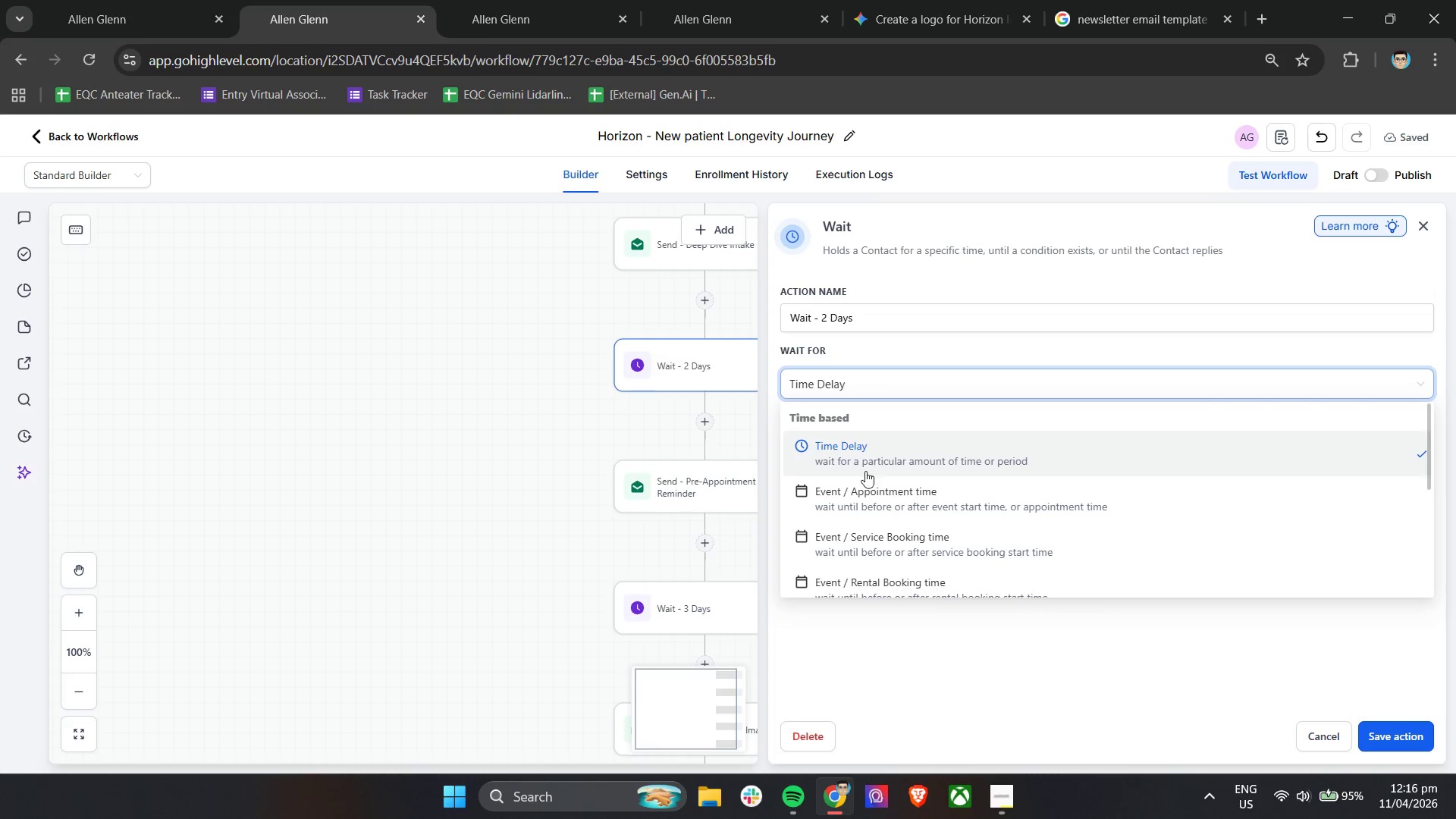 
left_click([865, 488])
 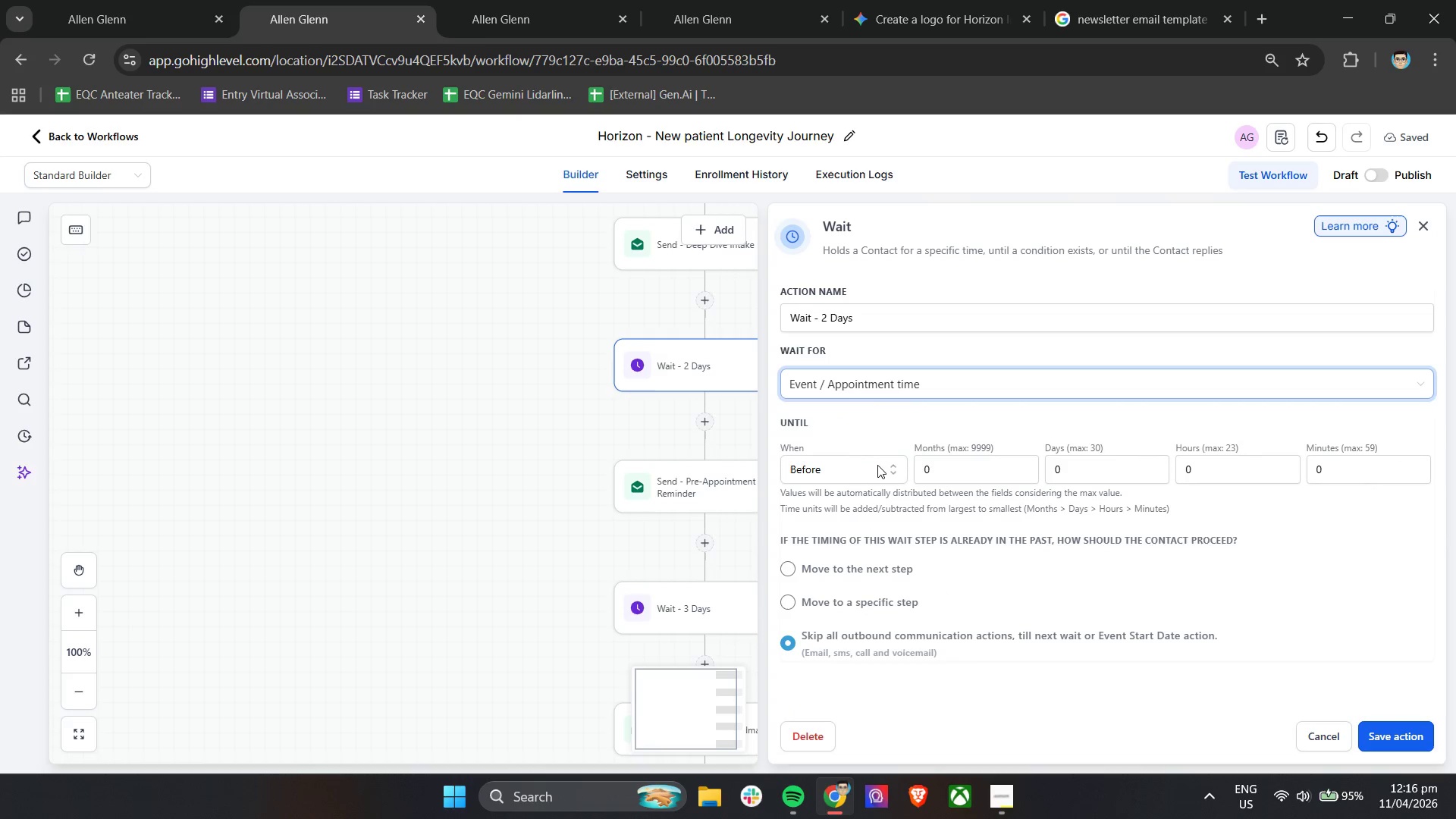 
left_click([872, 466])
 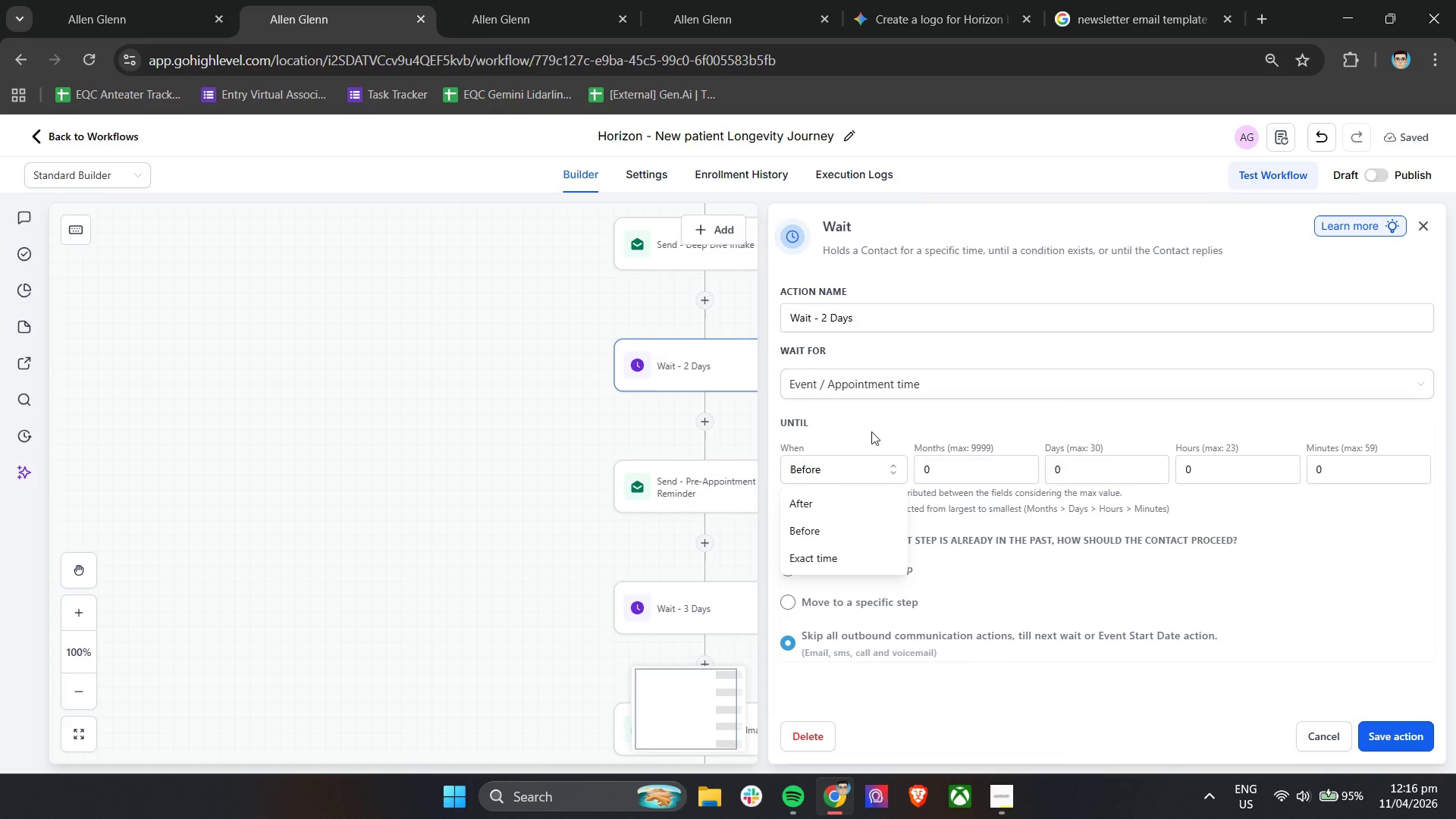 
left_click([871, 426])
 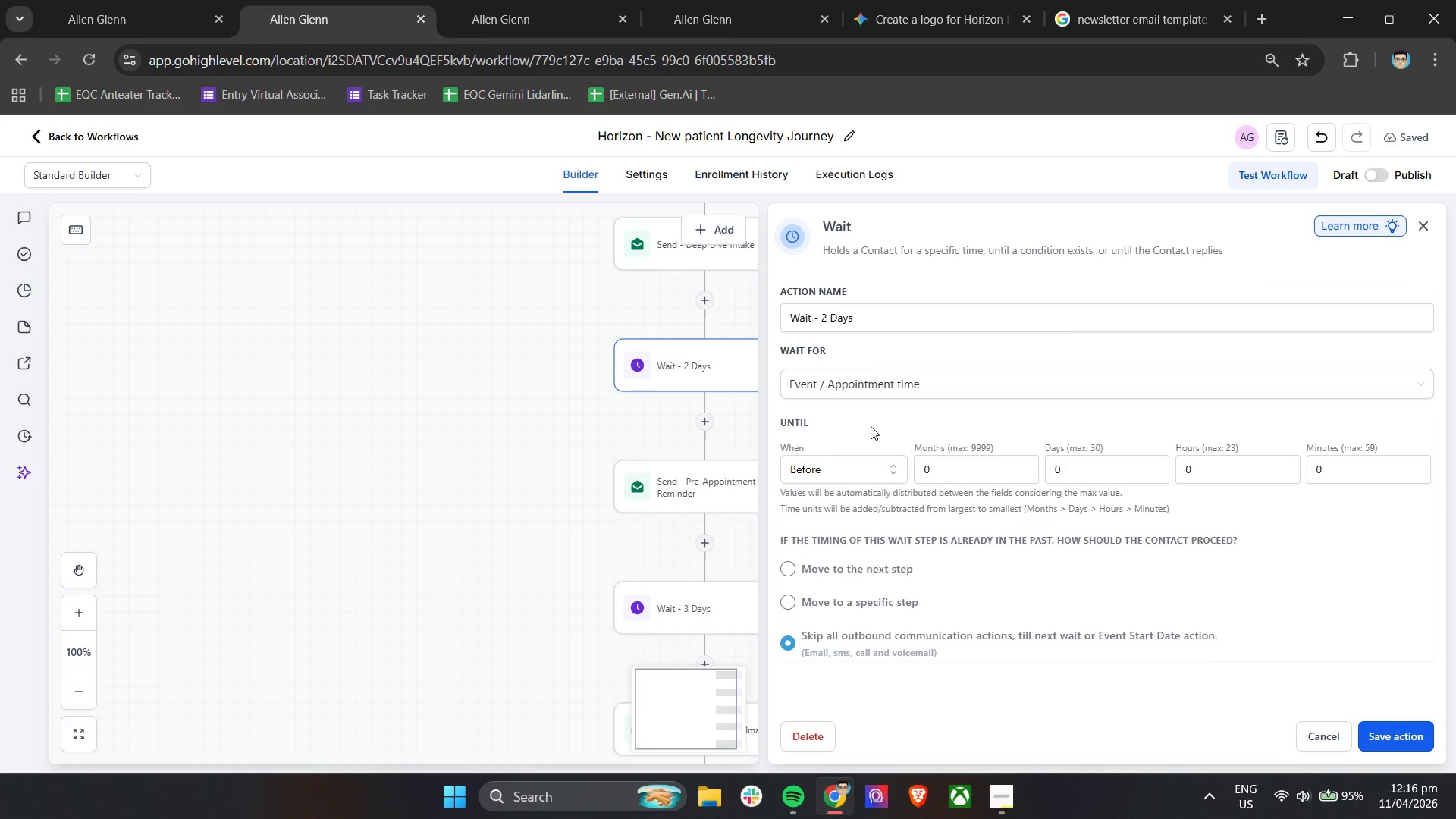 
wait(7.41)
 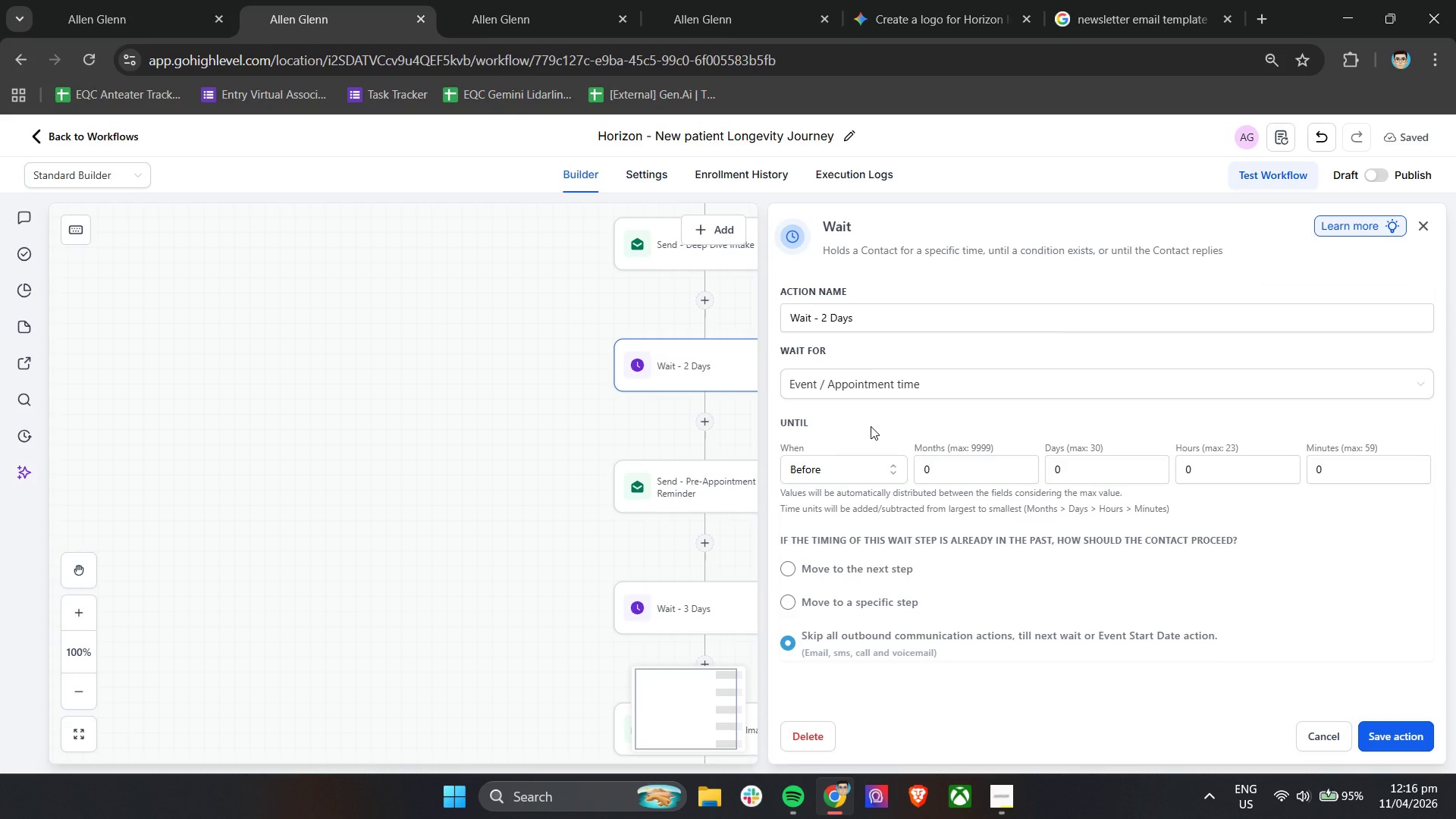 
left_click([924, 384])
 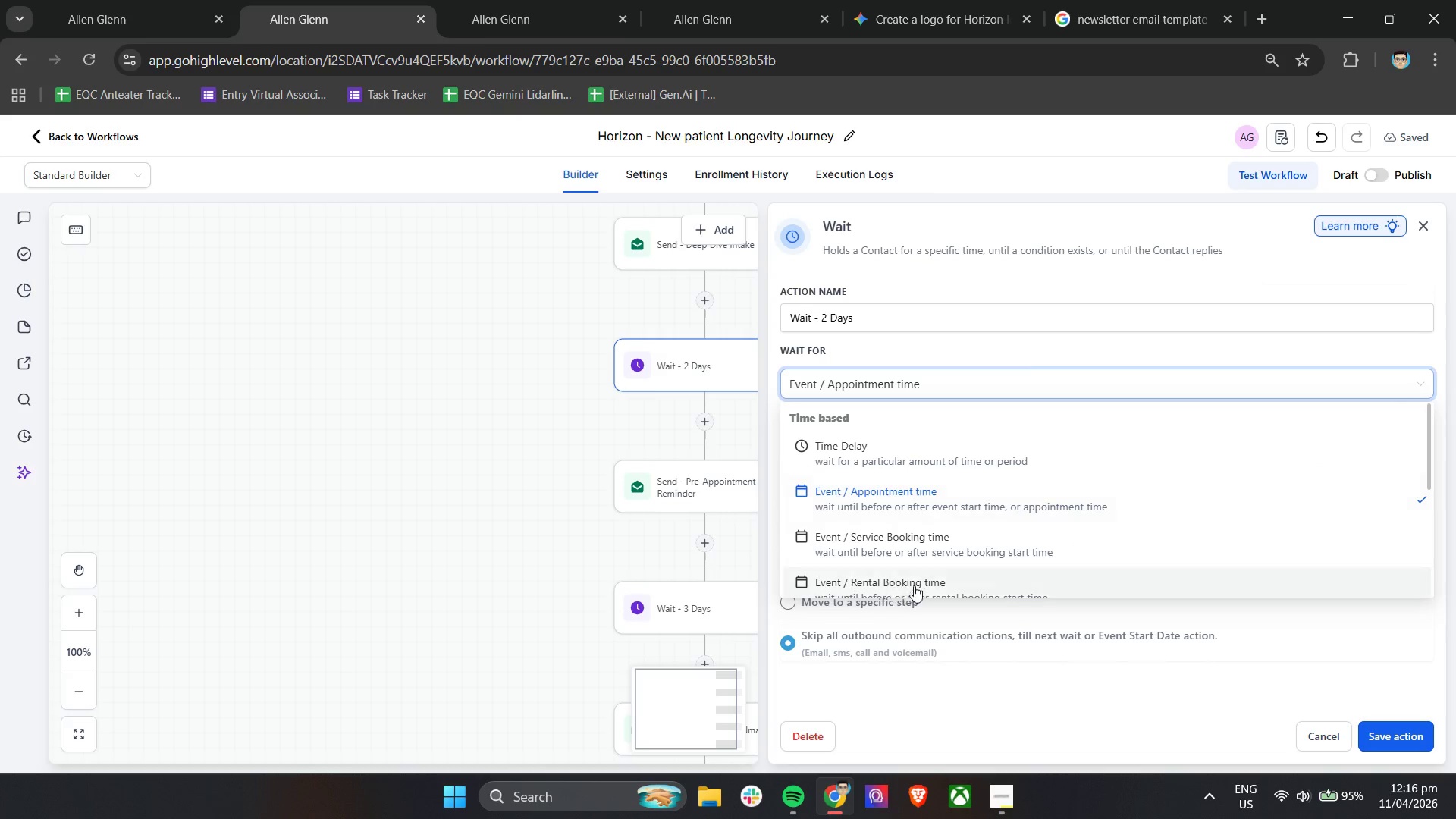 
scroll: coordinate [1044, 562], scroll_direction: down, amount: 7.0
 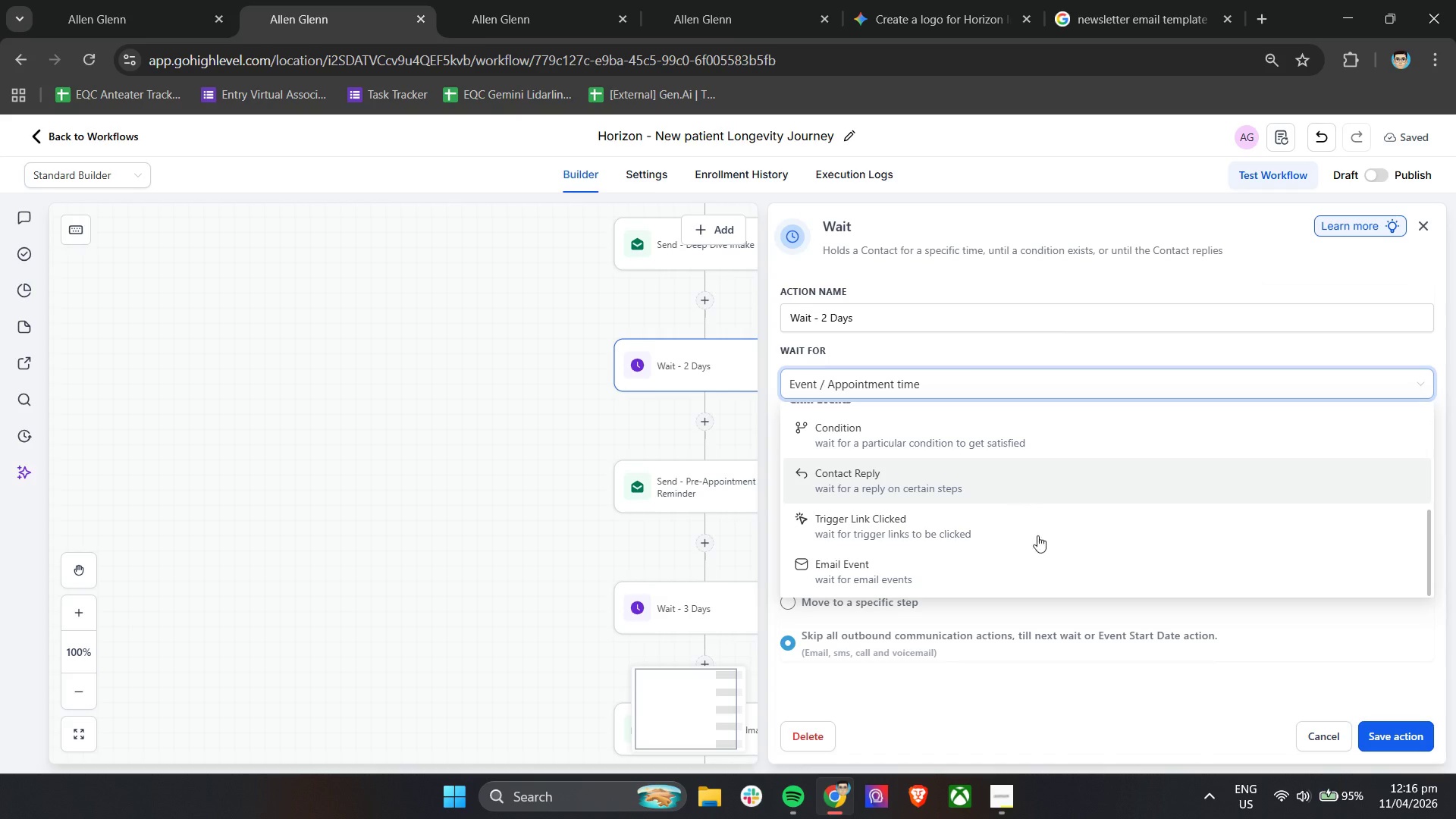 
scroll: coordinate [969, 573], scroll_direction: up, amount: 1.0
 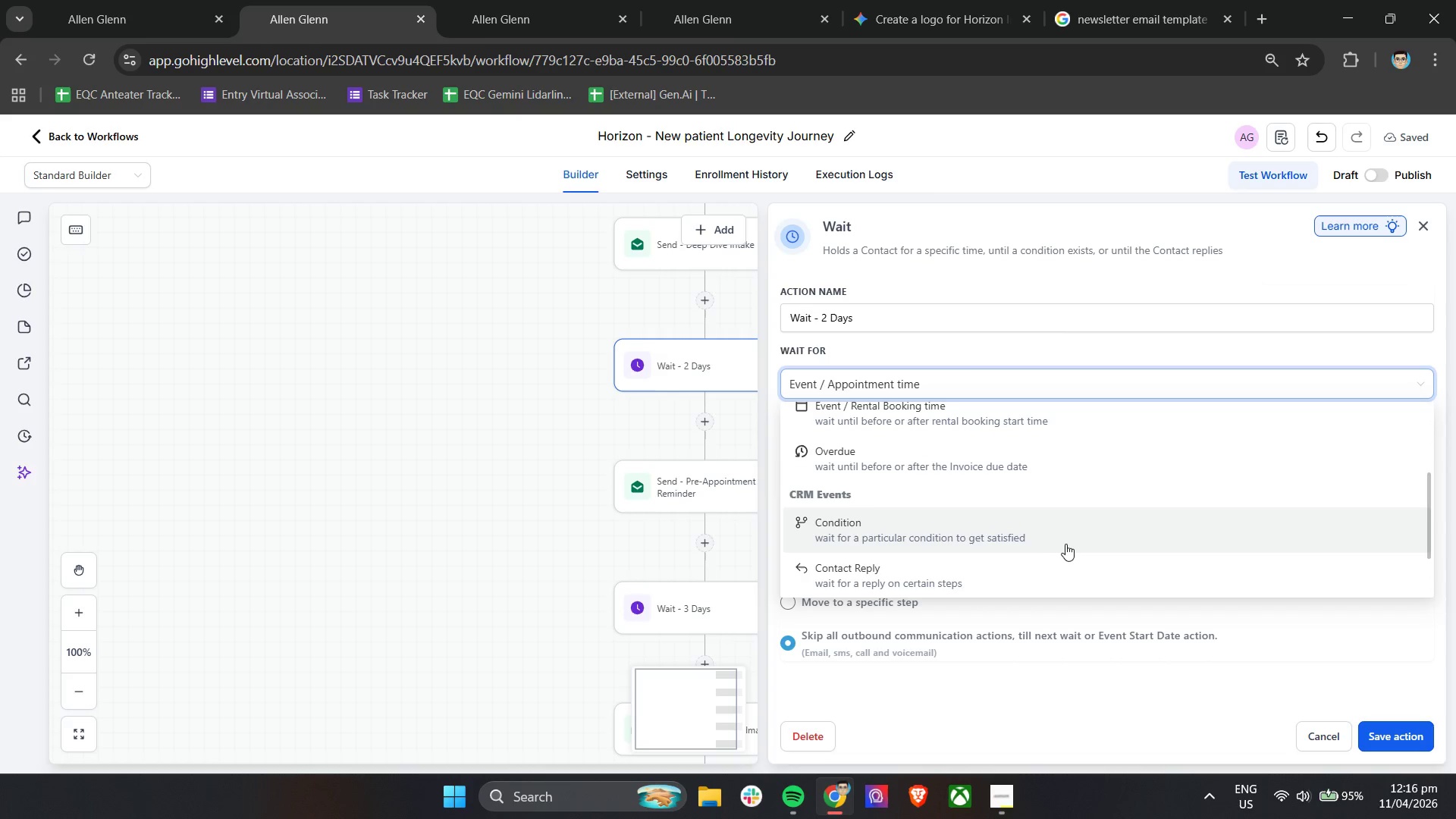 
left_click([1067, 542])
 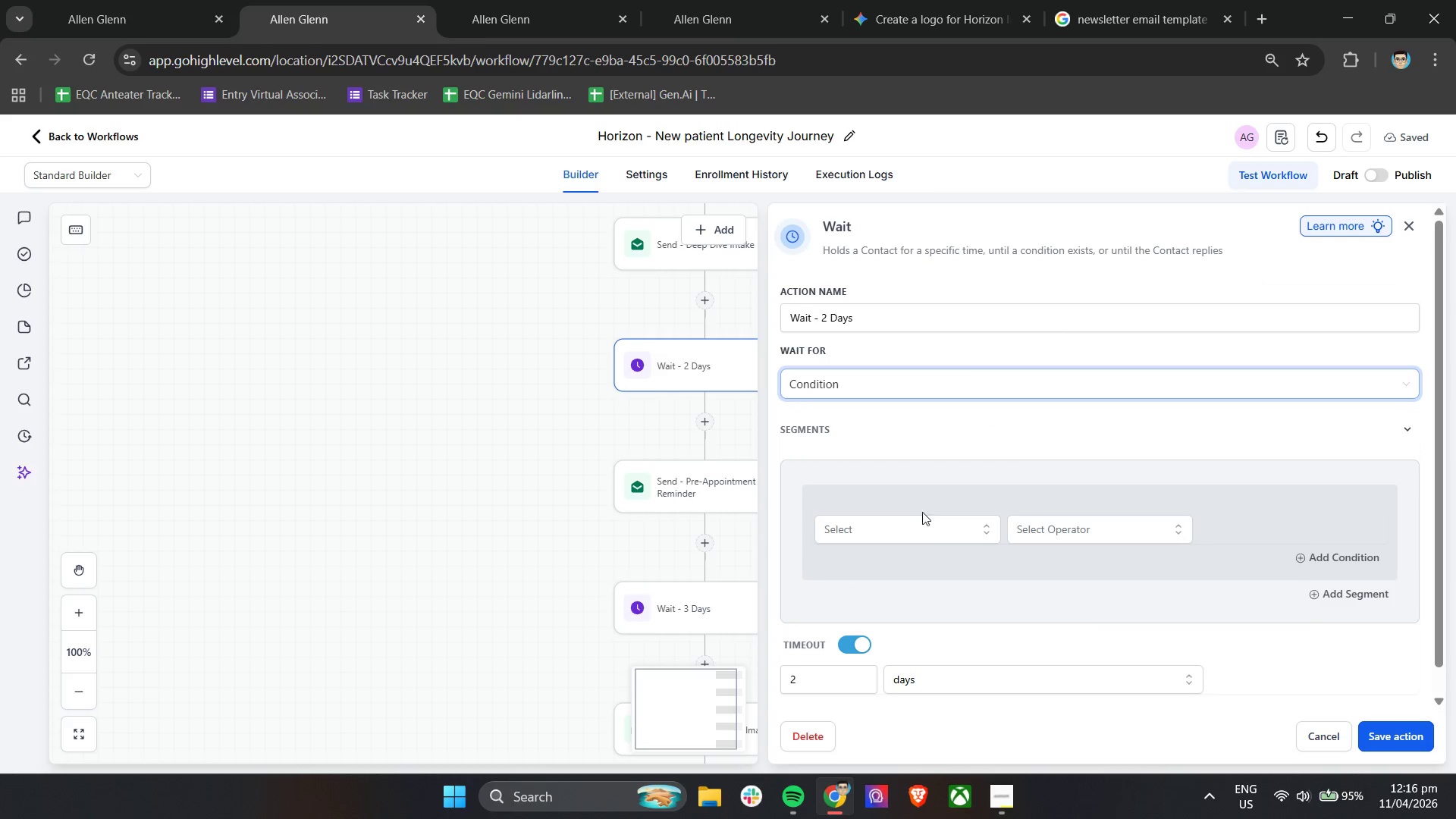 
left_click([934, 526])
 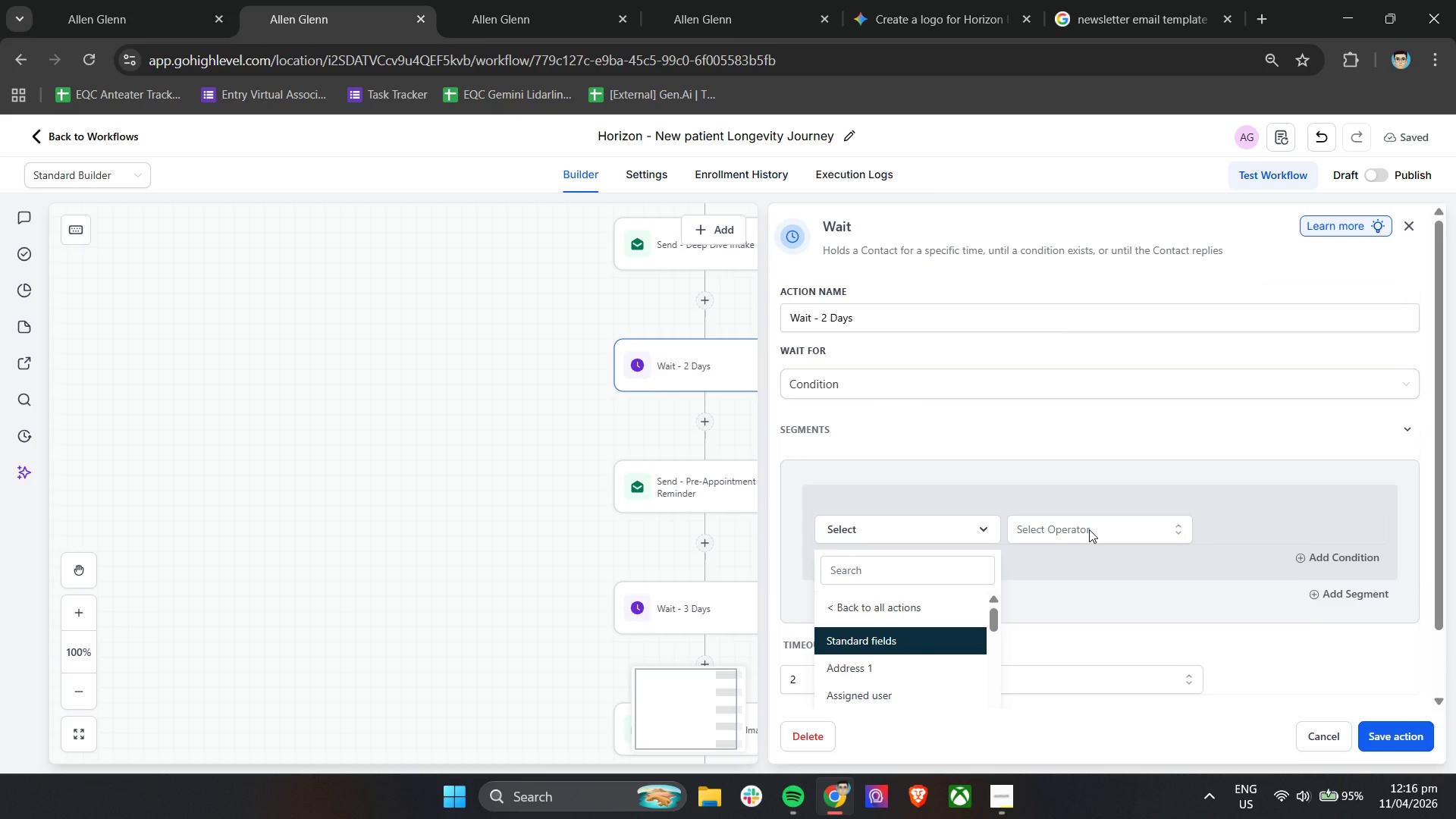 
scroll: coordinate [934, 650], scroll_direction: down, amount: 2.0
 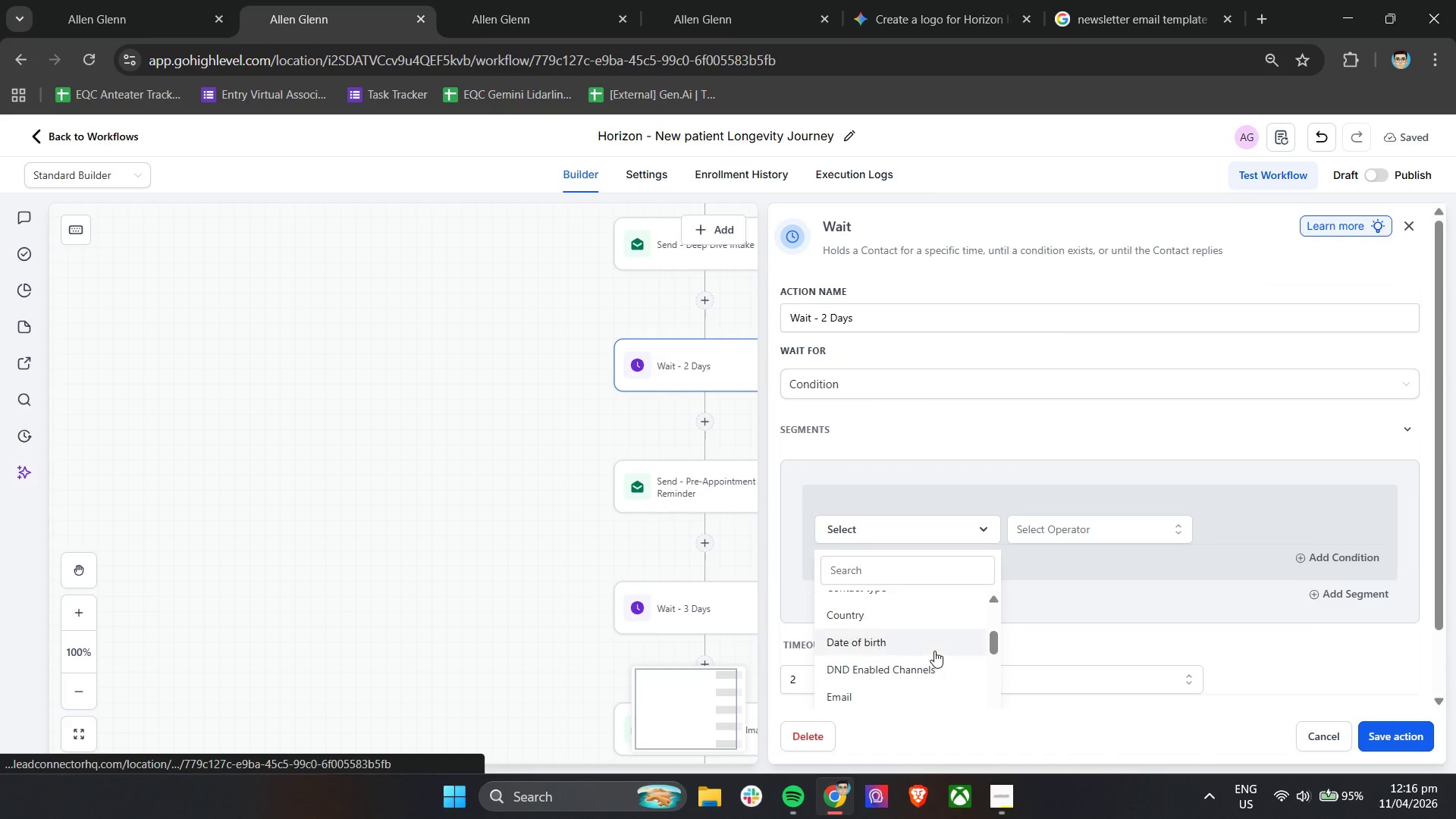 
scroll: coordinate [934, 651], scroll_direction: up, amount: 1.0
 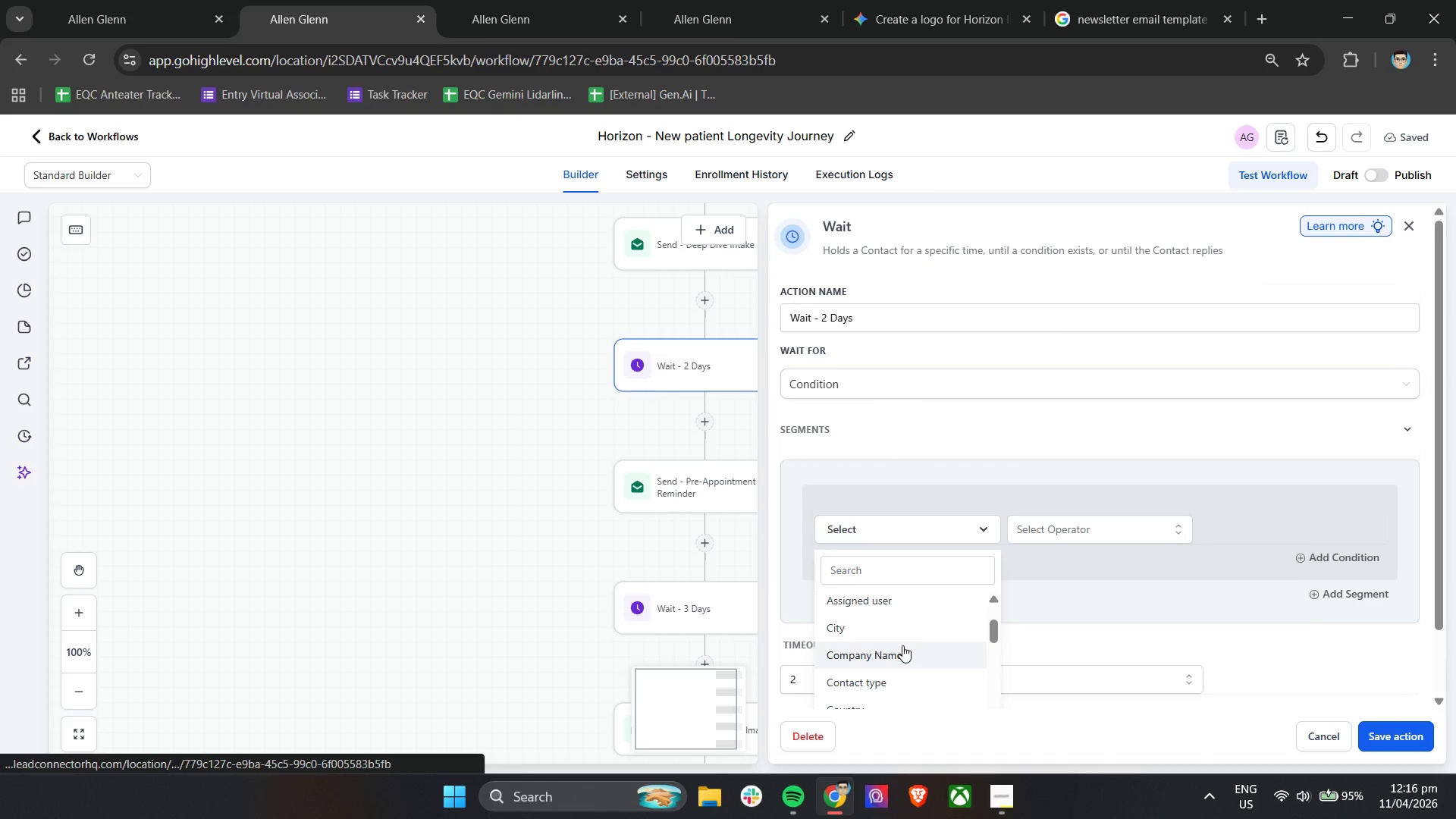 
scroll: coordinate [921, 646], scroll_direction: none, amount: 0.0
 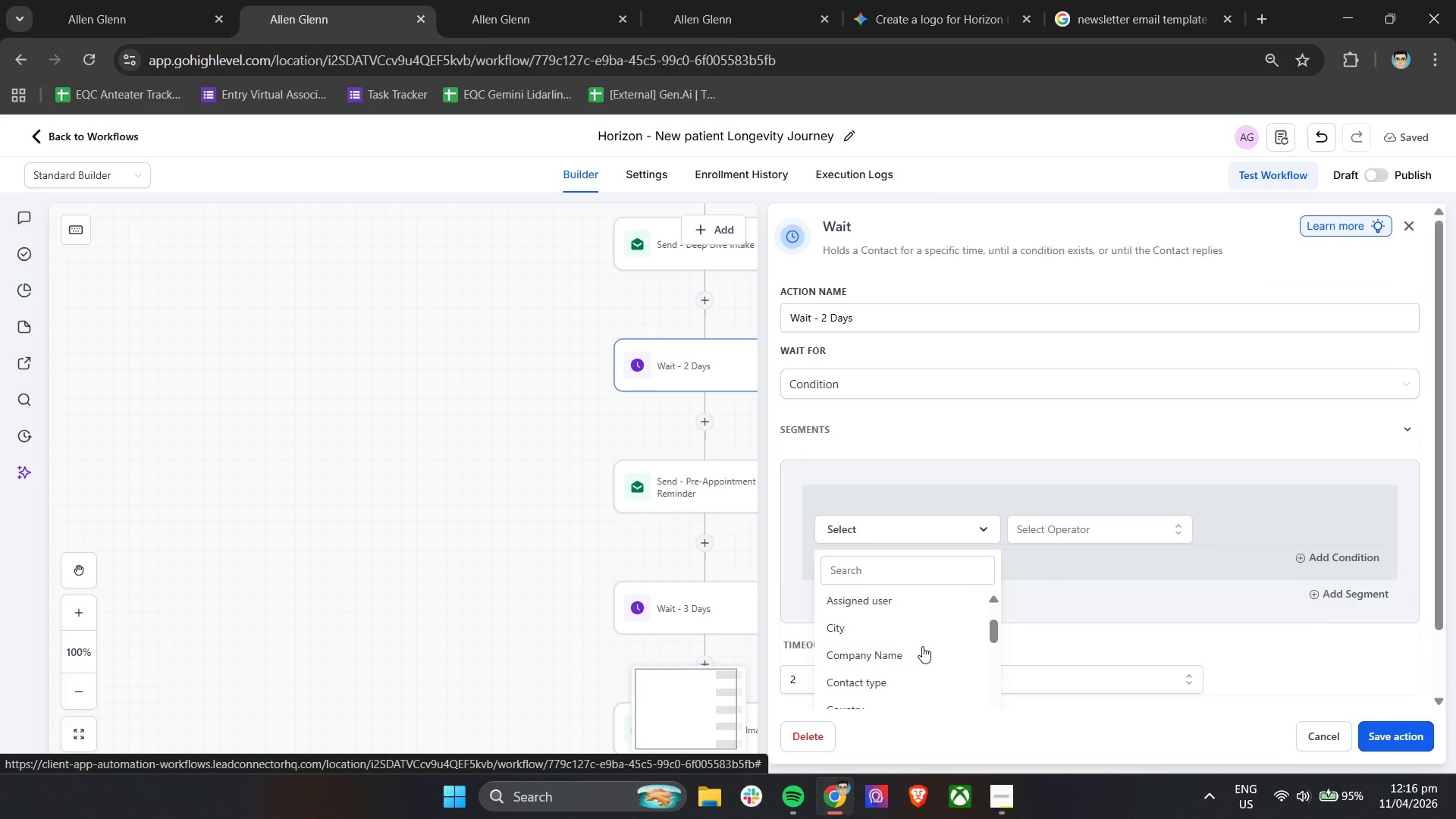 
scroll: coordinate [922, 646], scroll_direction: up, amount: 1.0
 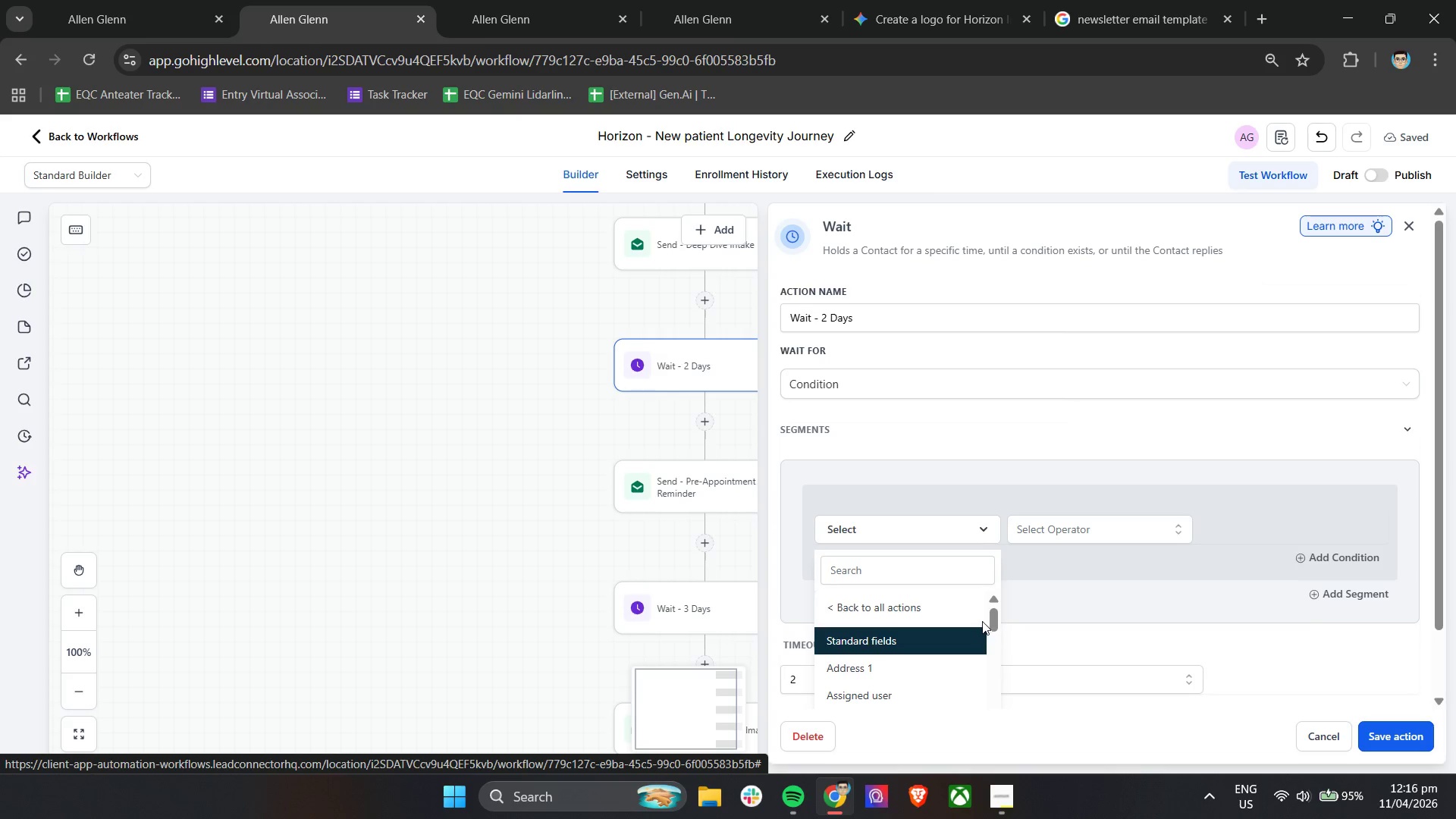 
left_click_drag(start_coordinate=[993, 622], to_coordinate=[999, 659])
 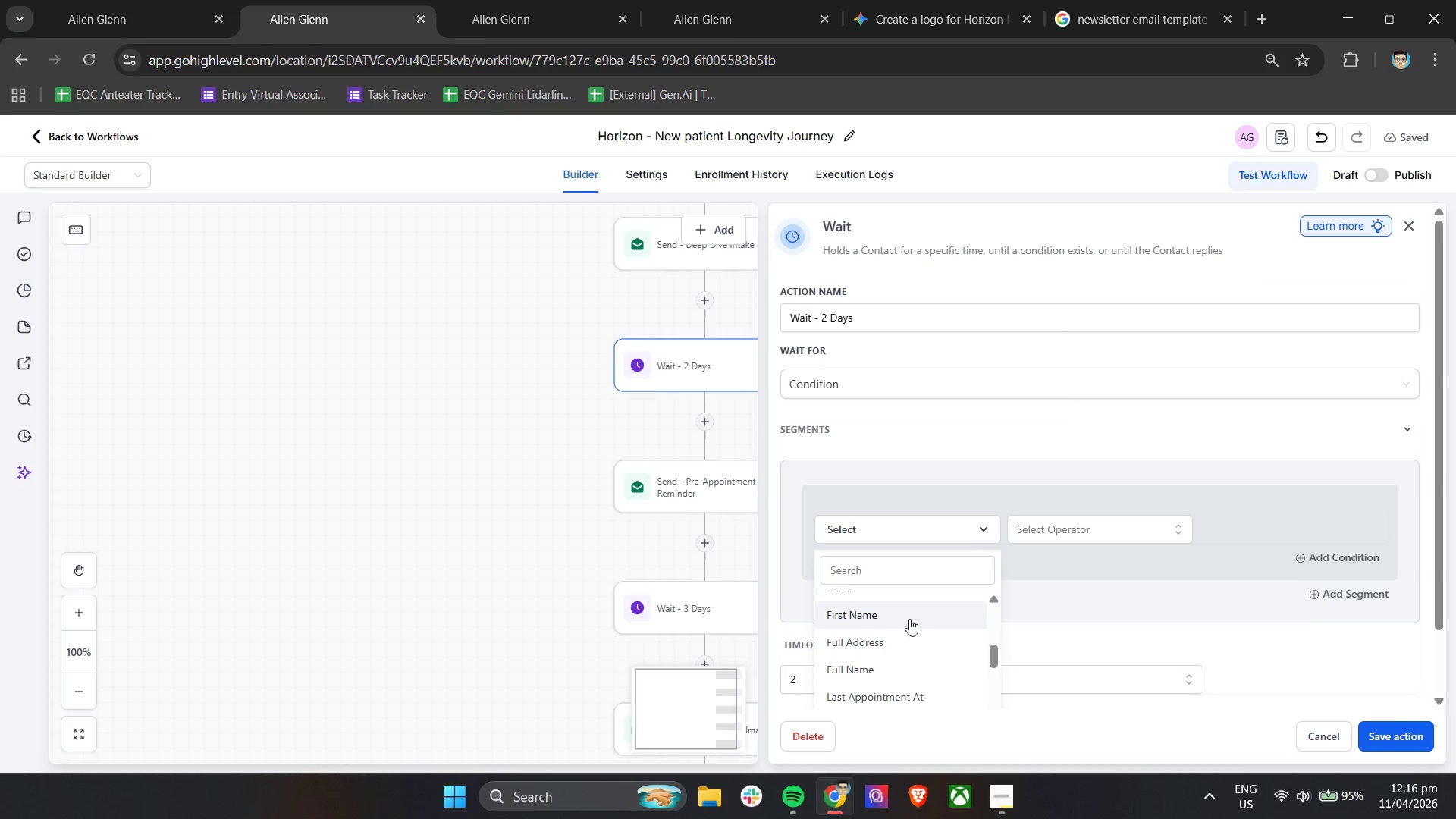 
left_click([909, 619])
 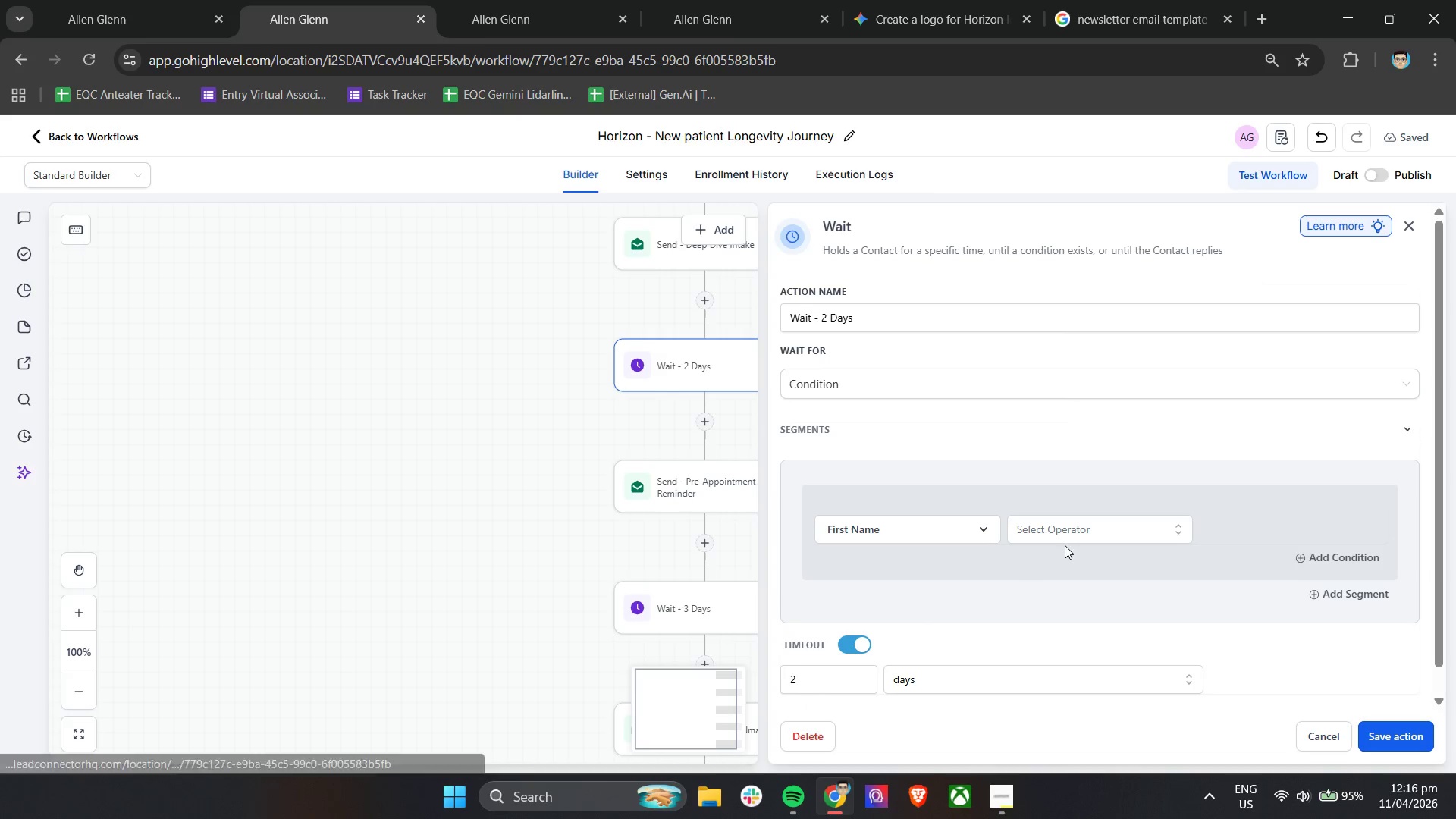 
left_click([1068, 542])
 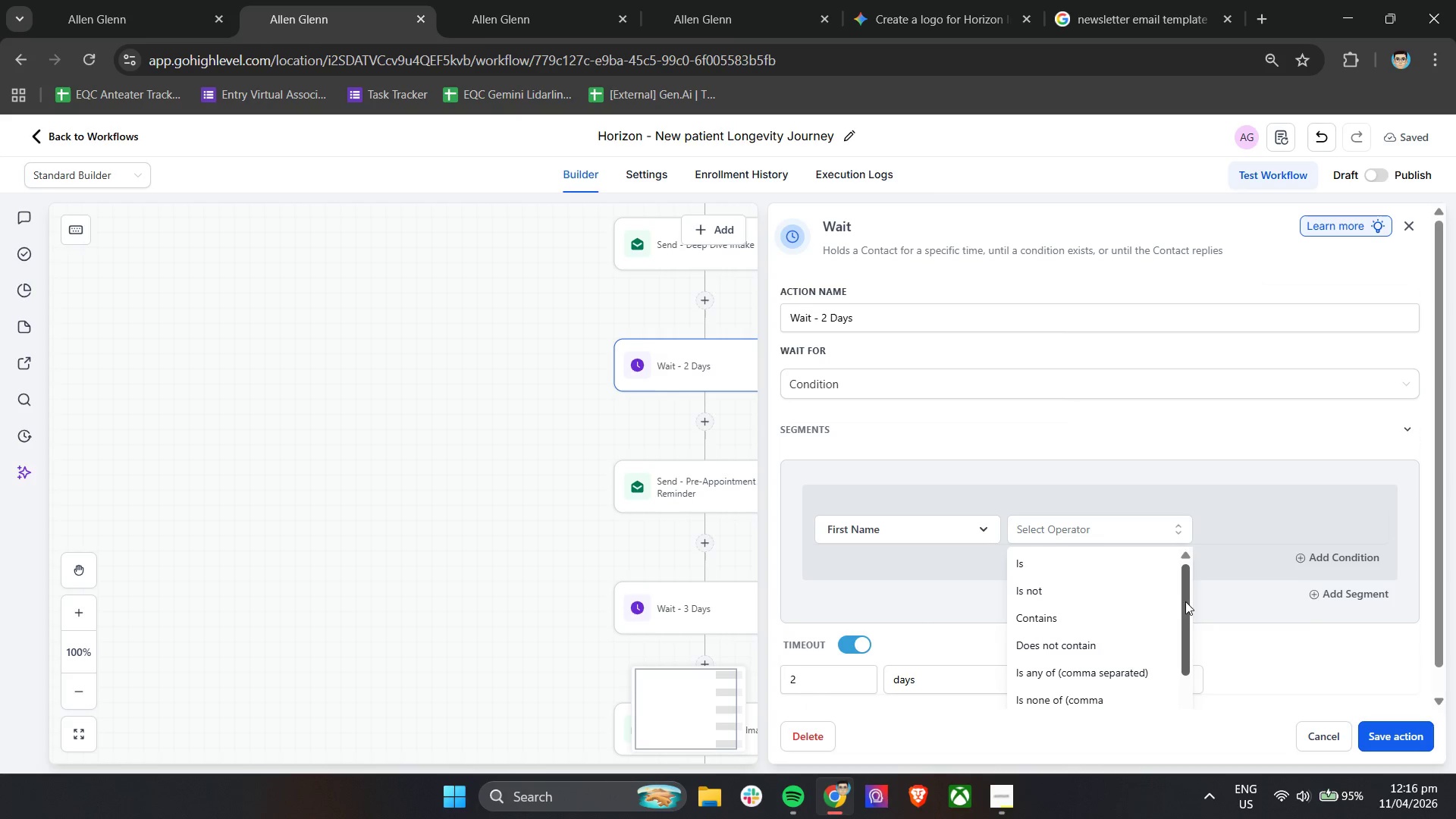 
left_click_drag(start_coordinate=[1187, 601], to_coordinate=[1183, 601])
 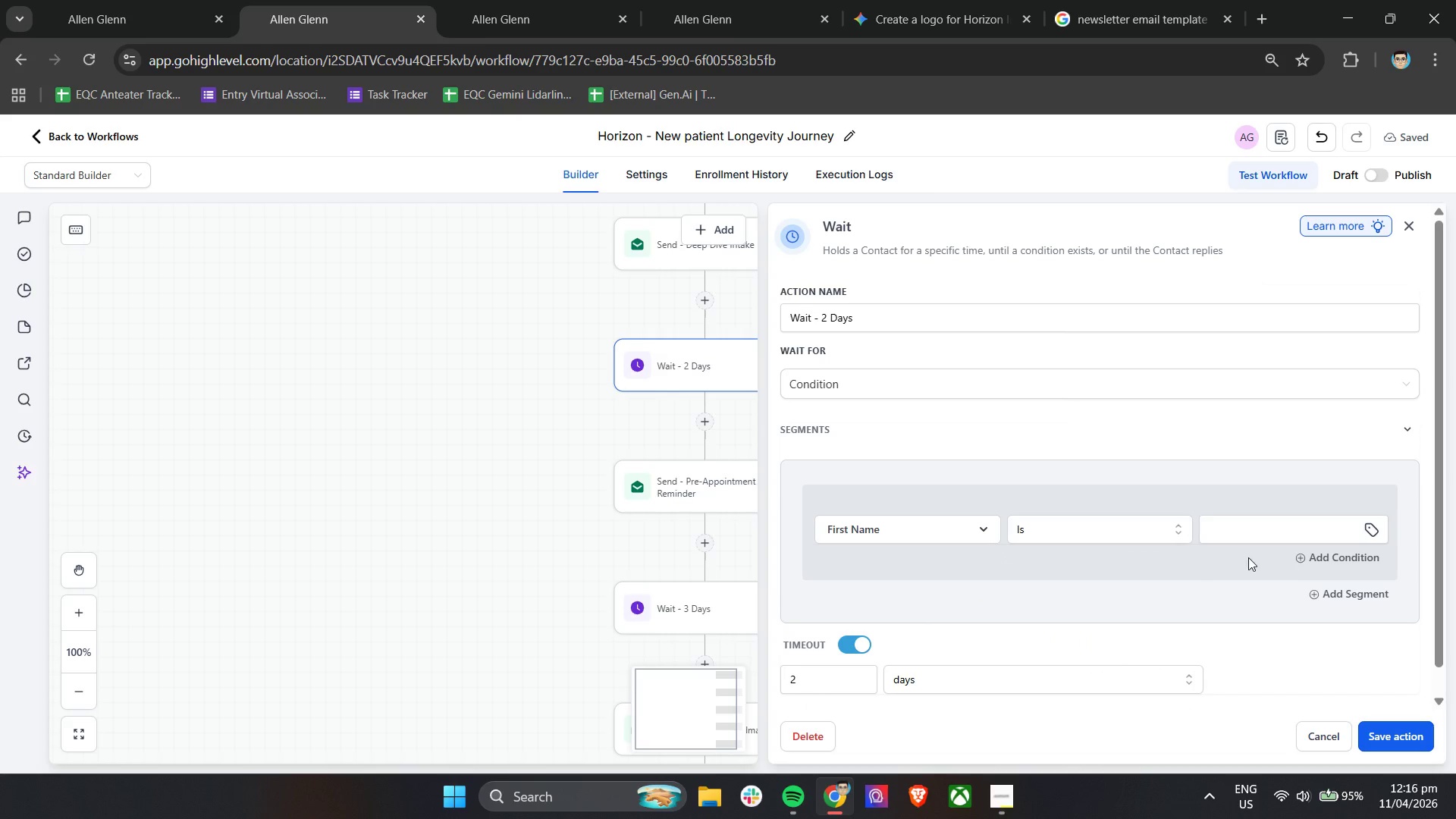 
left_click([1295, 529])
 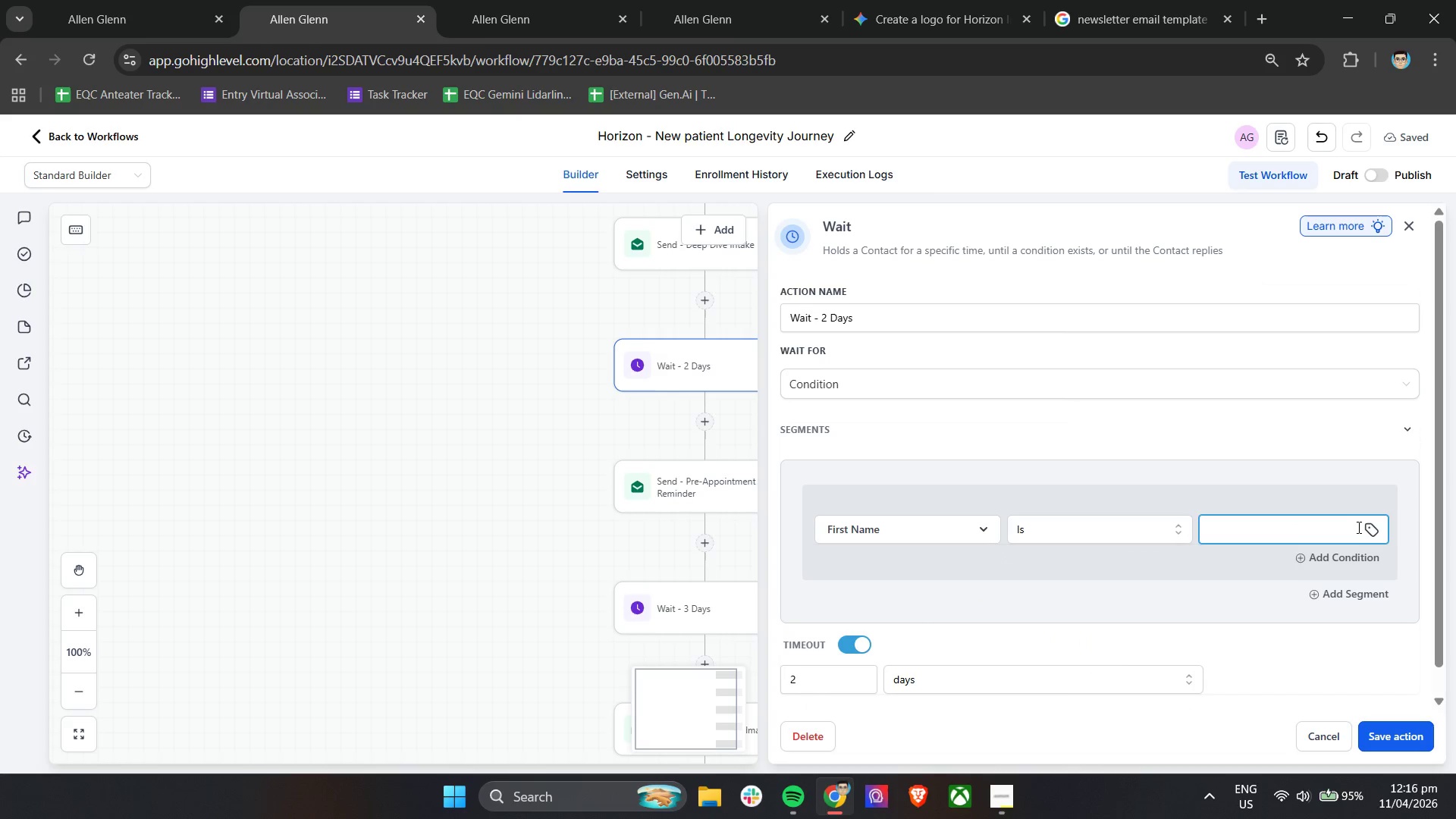 
left_click([1367, 526])
 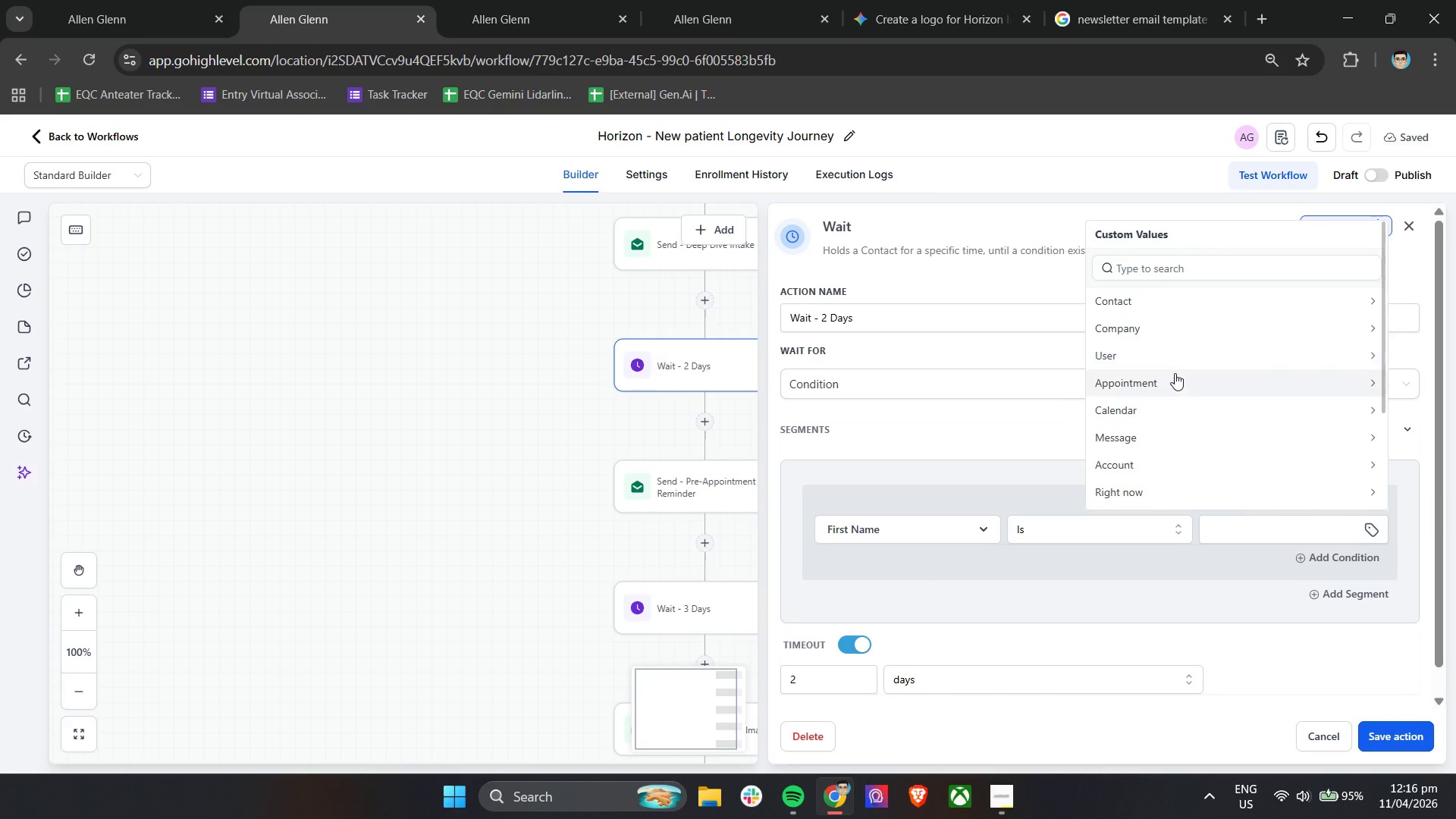 
left_click([1175, 377])
 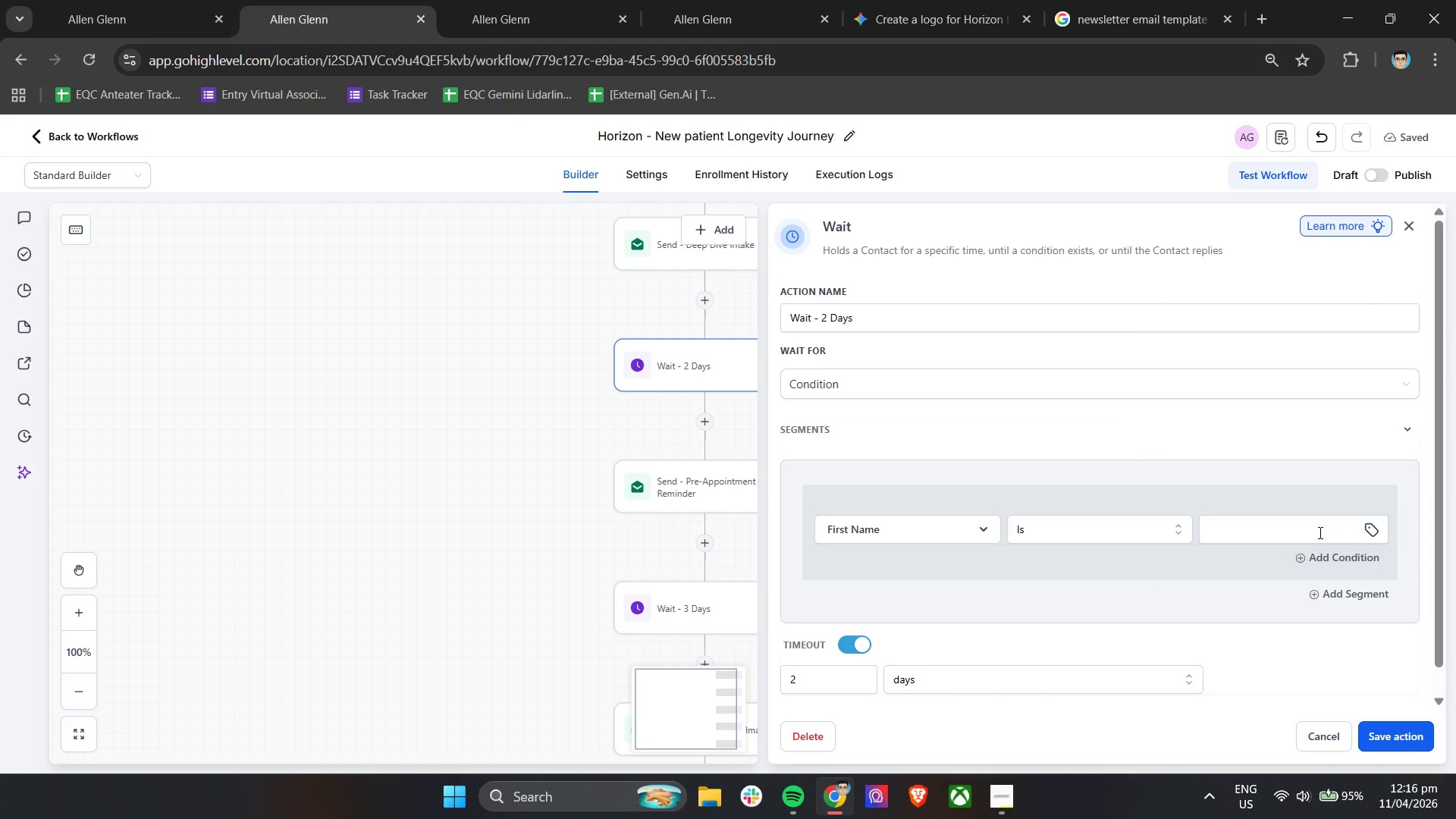 
left_click([1307, 522])
 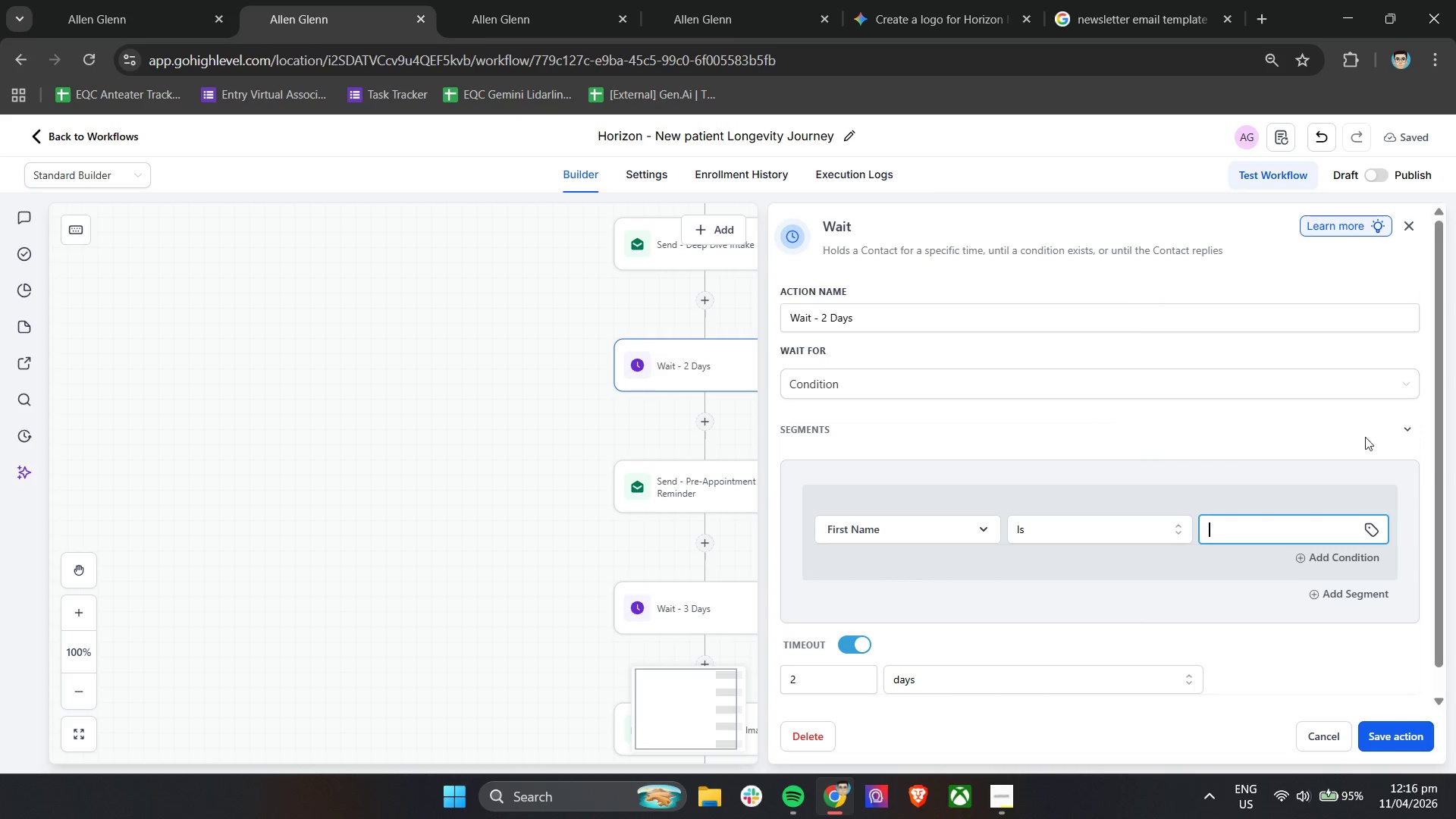 
left_click([1404, 425])
 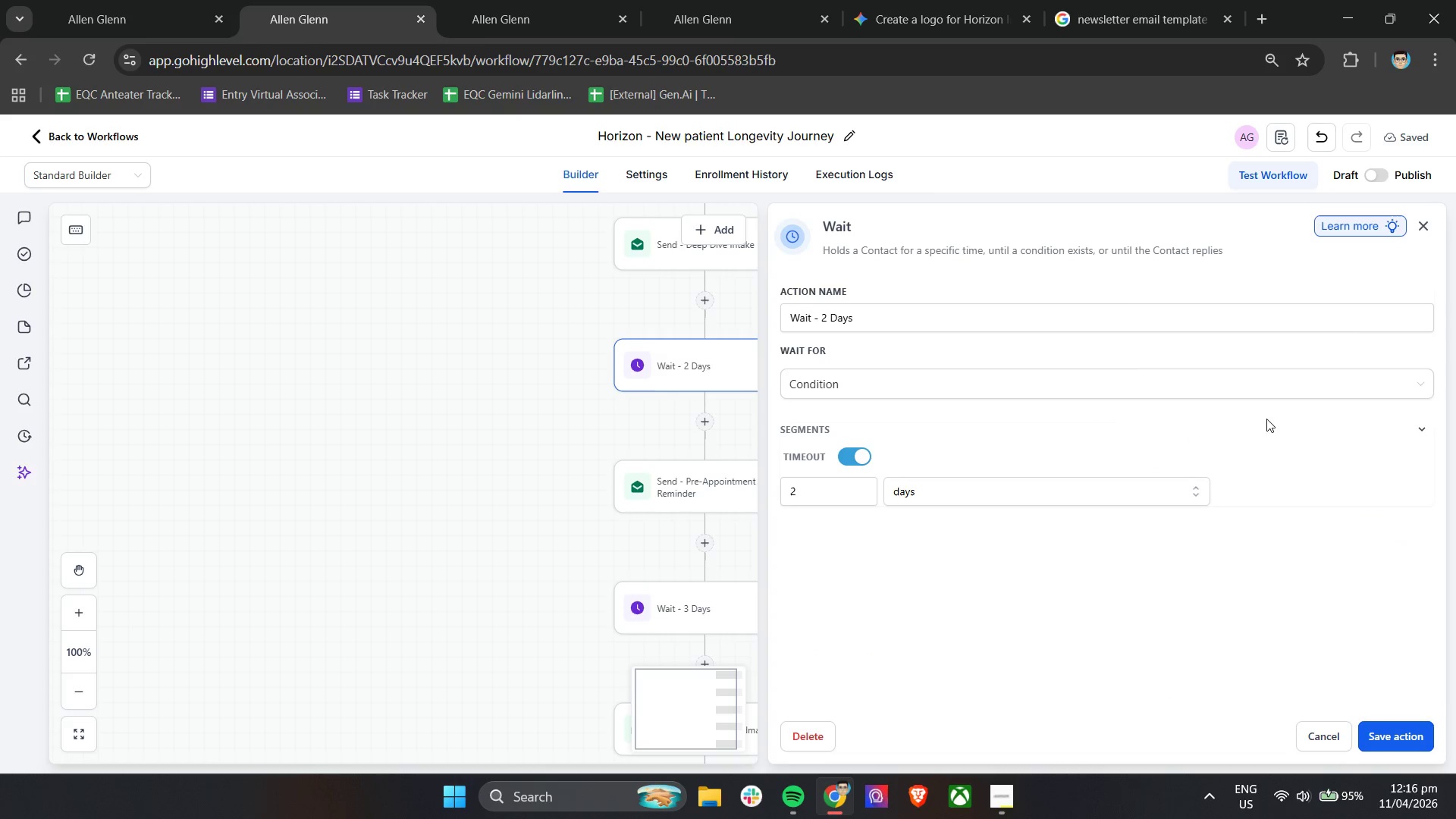 
left_click([1276, 384])
 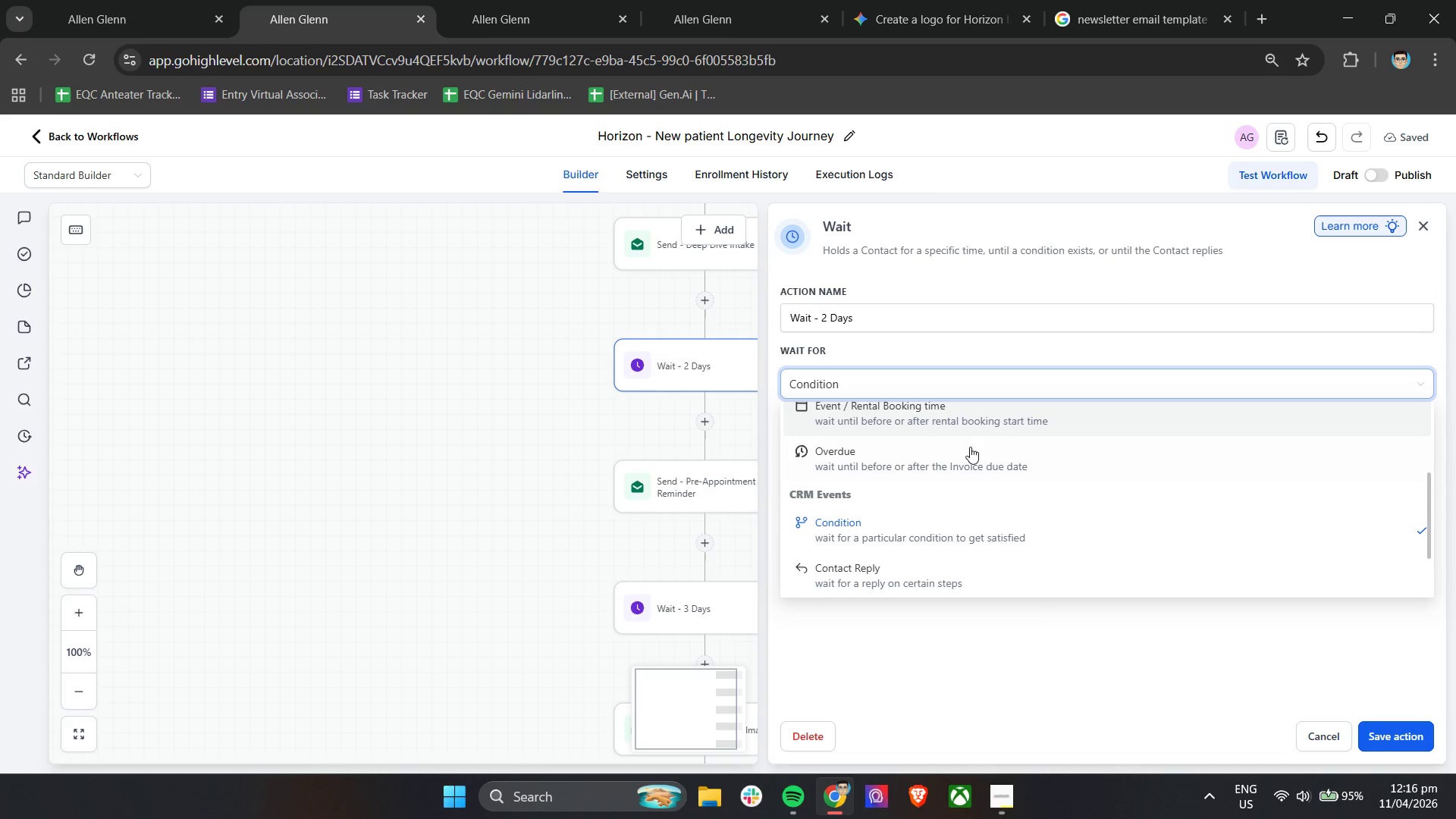 
scroll: coordinate [918, 524], scroll_direction: up, amount: 6.0
 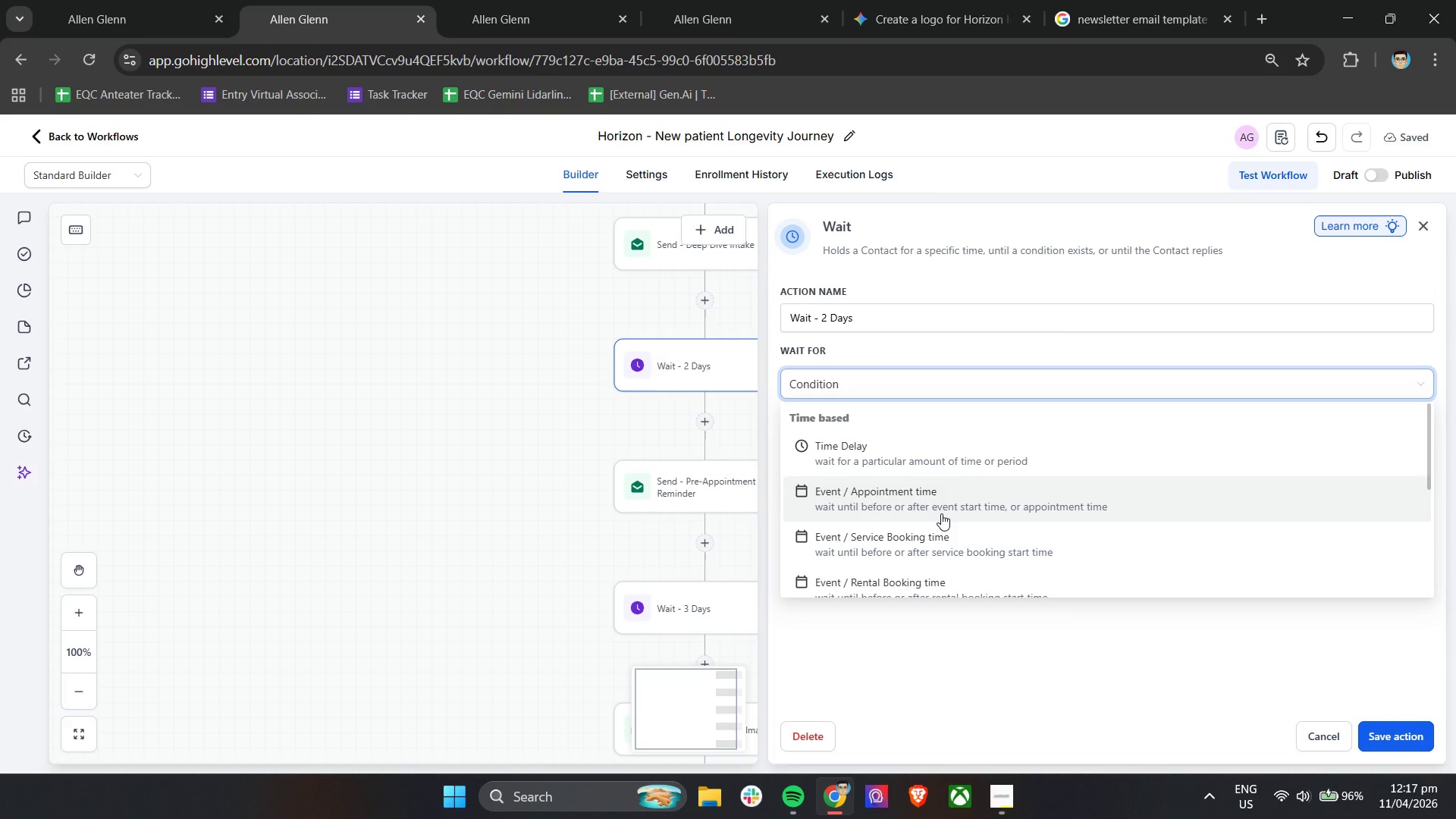 
wait(5.54)
 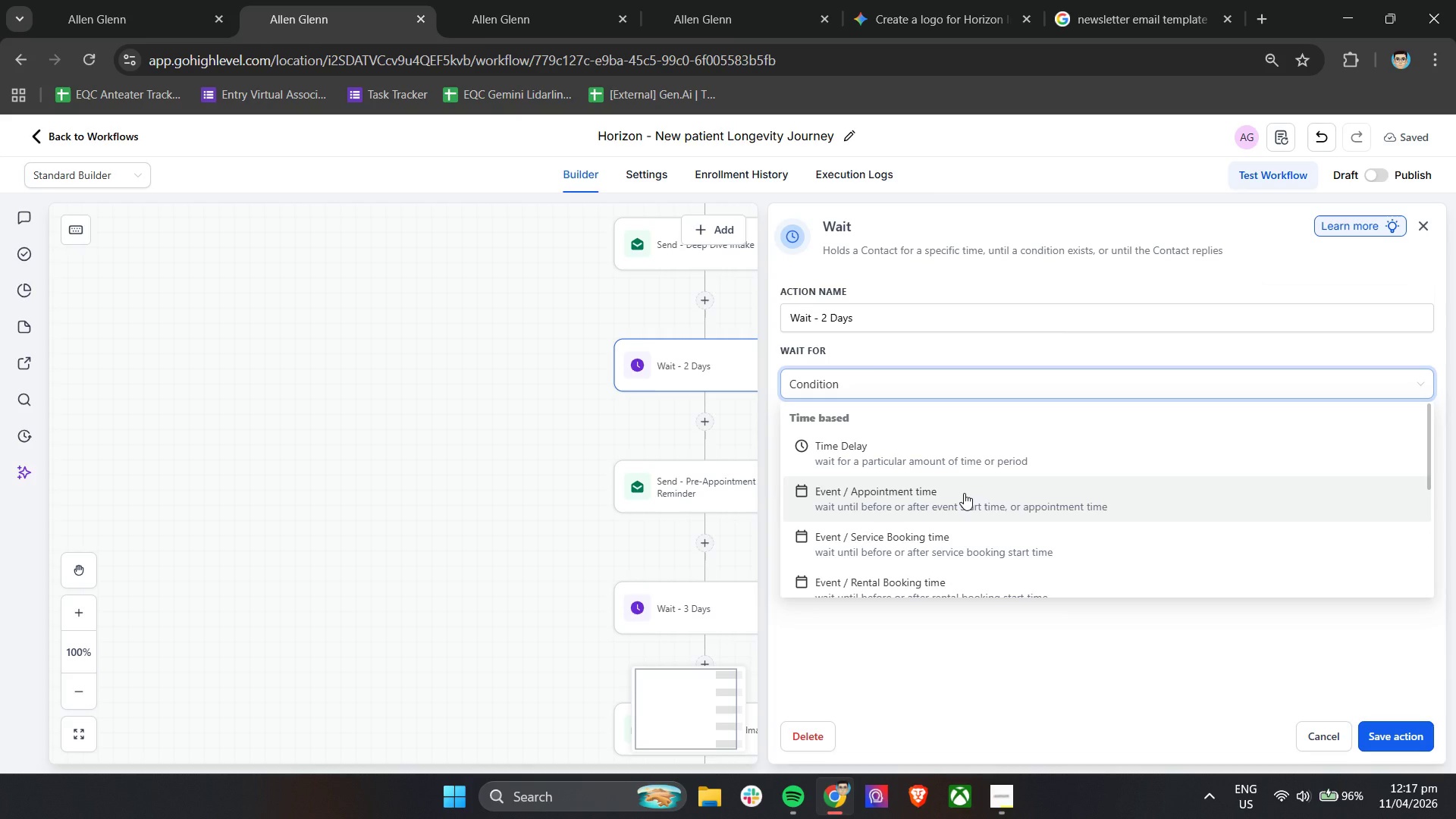 
left_click([941, 513])
 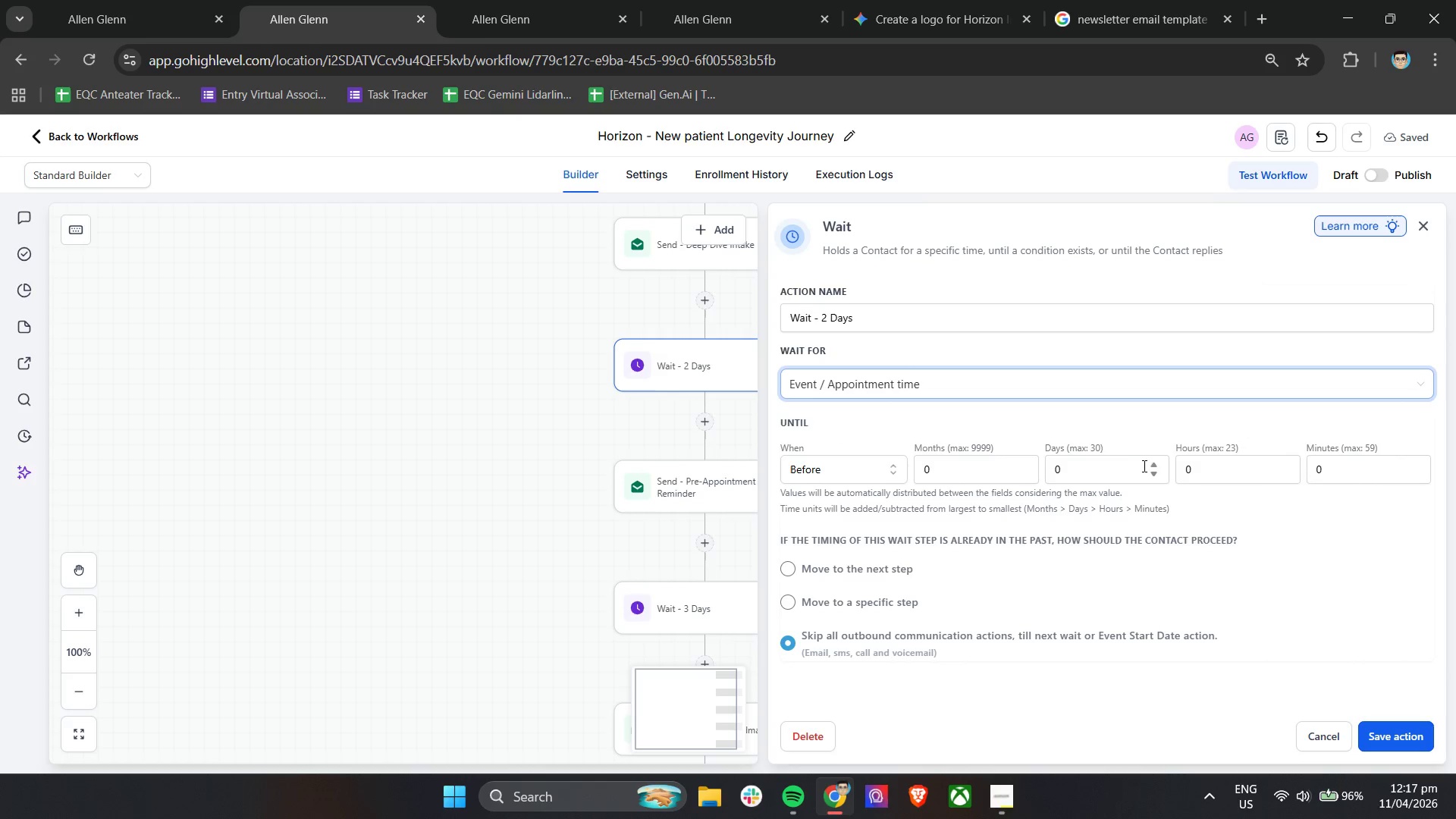 
left_click_drag(start_coordinate=[1209, 469], to_coordinate=[1173, 469])
 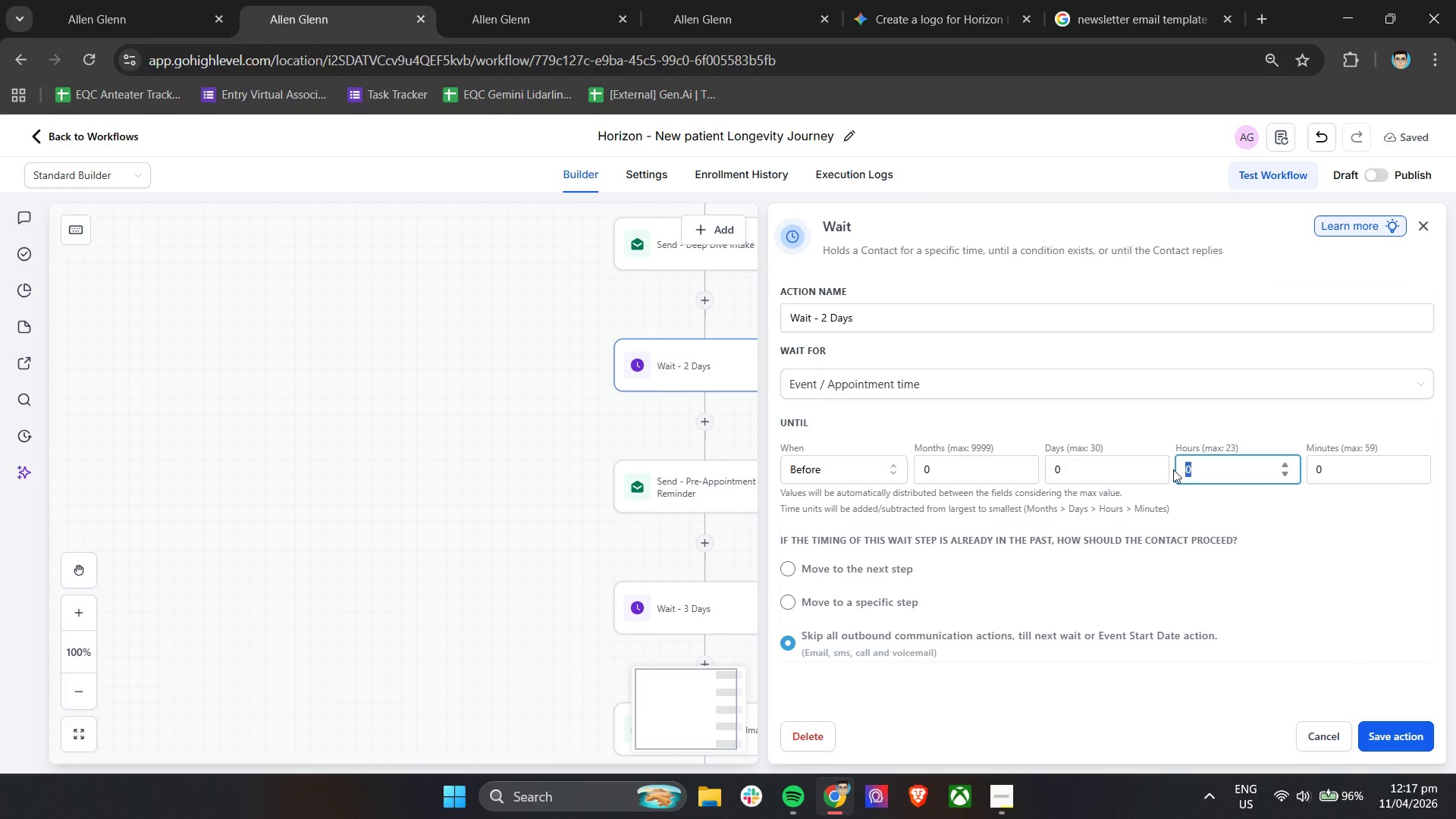 
type(24)
 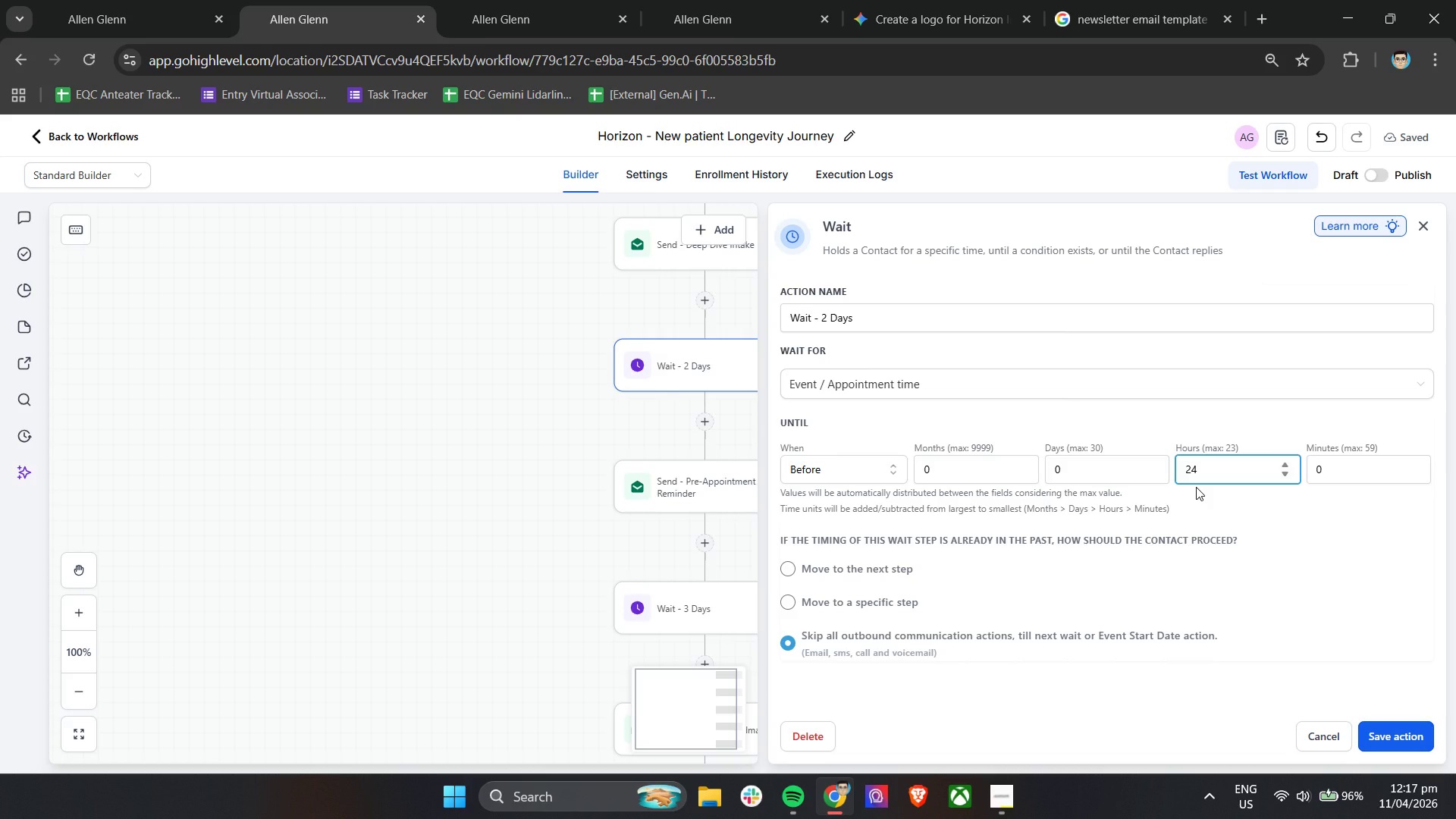 
key(S)
 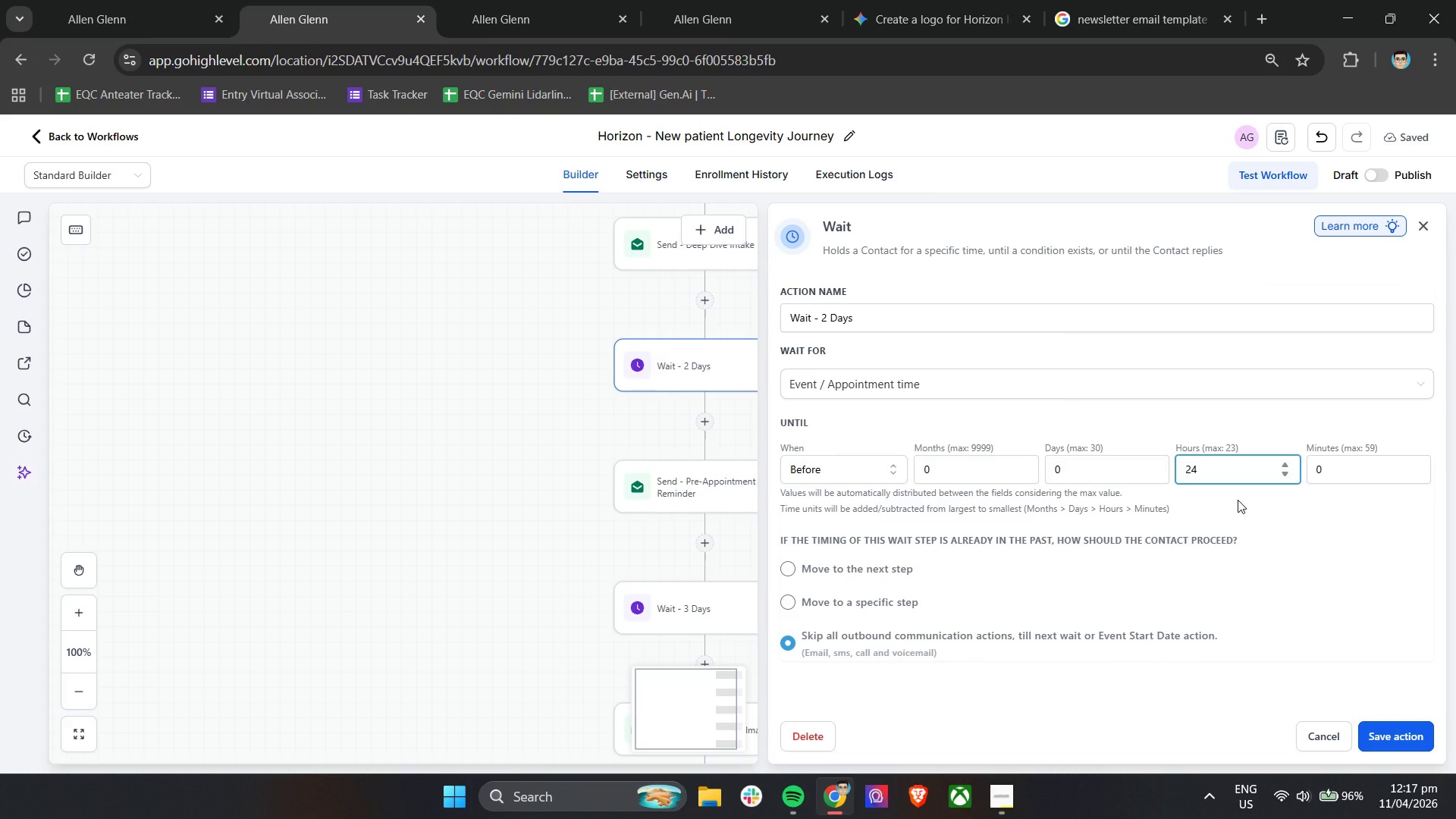 
left_click([1238, 500])
 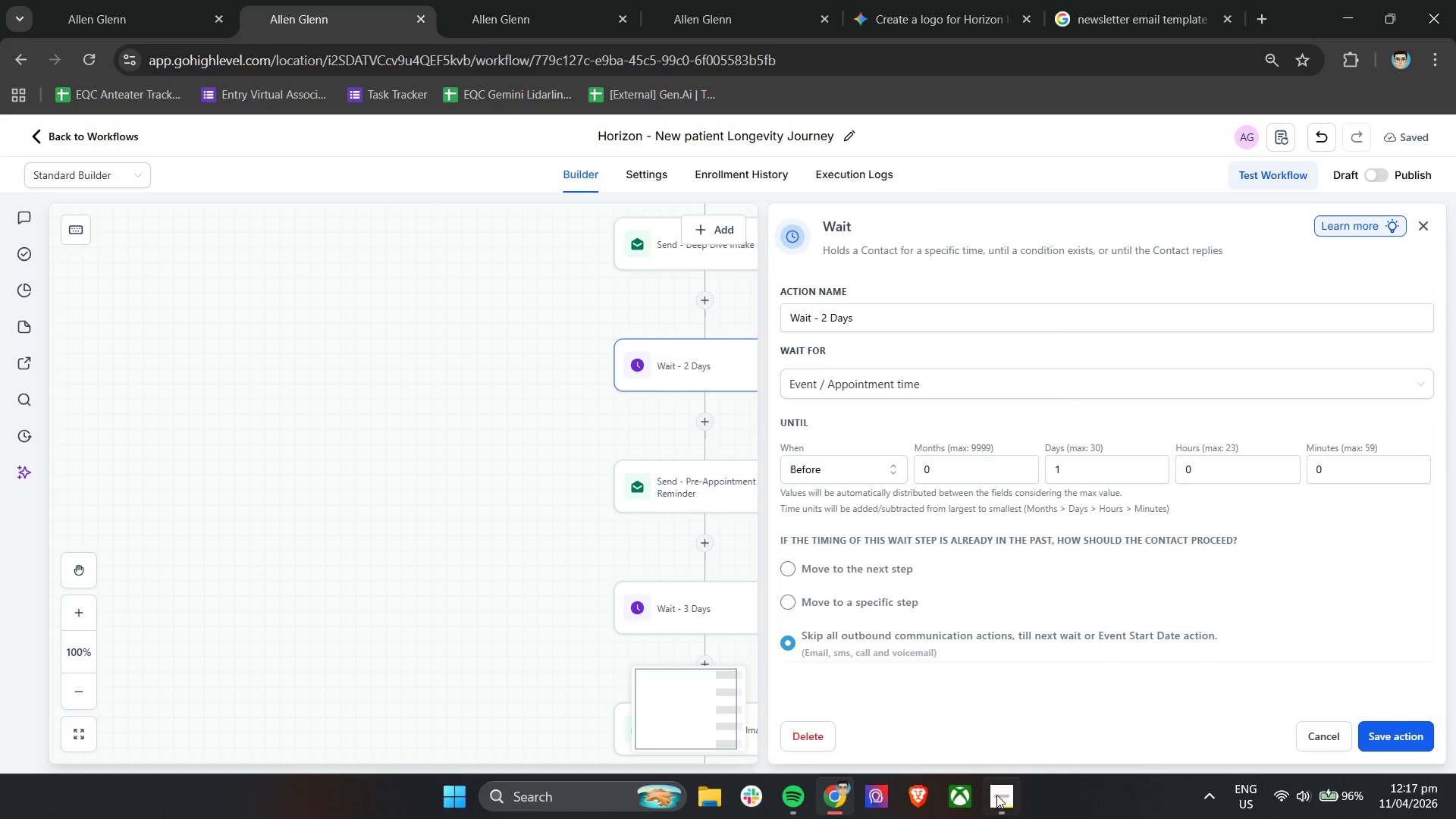 
left_click([1004, 805])